 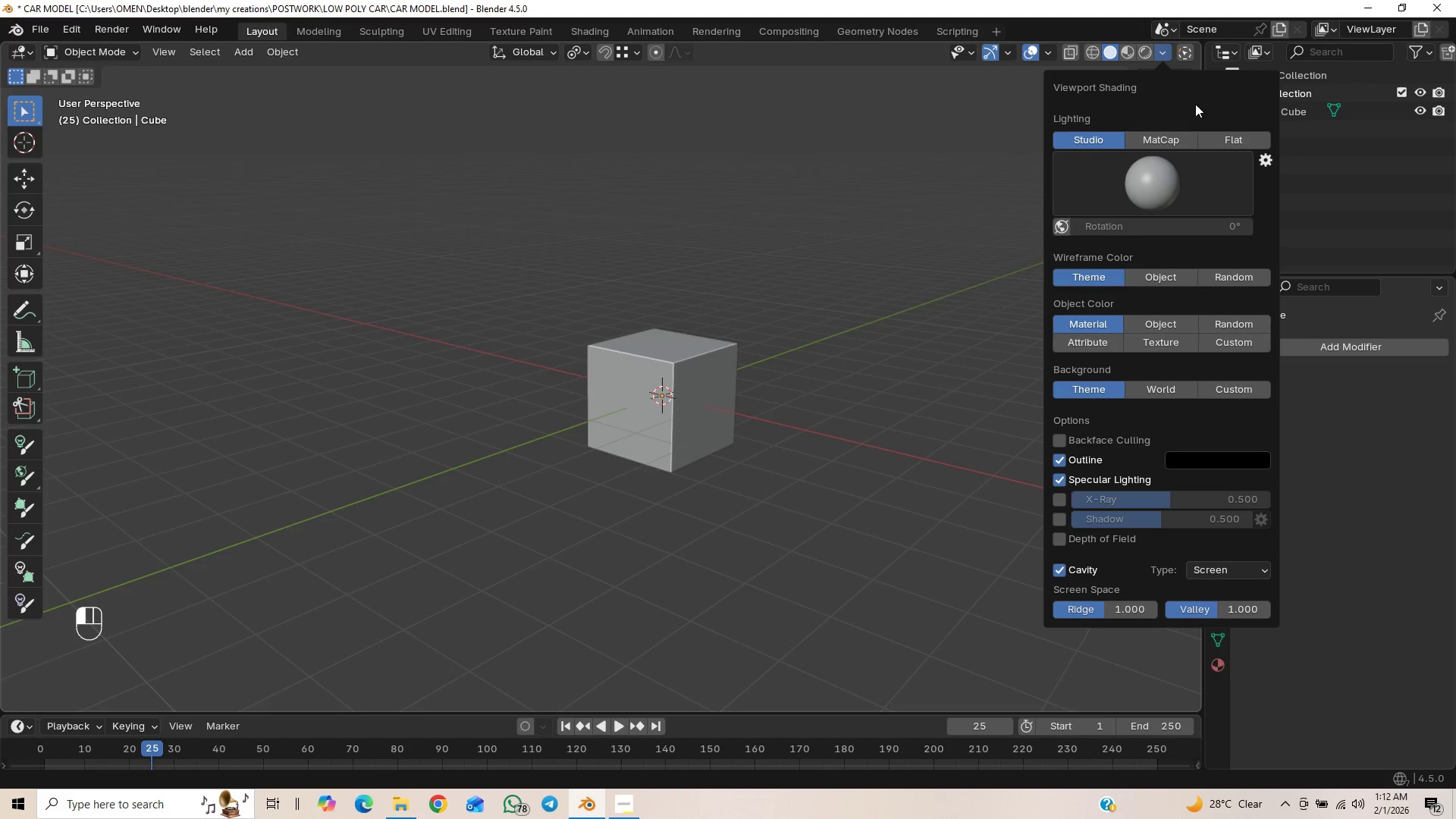 
left_click([1063, 573])
 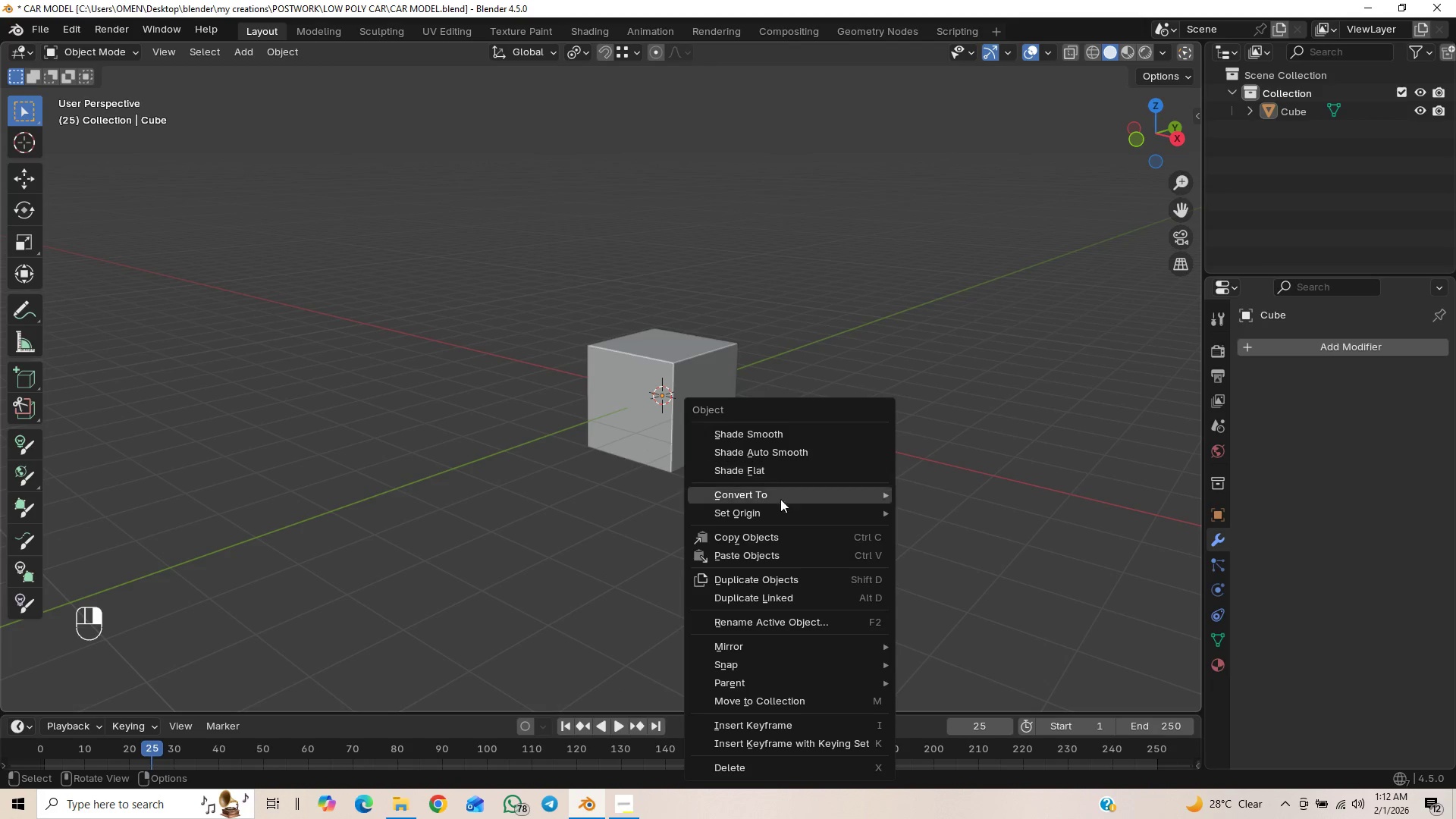 
wait(5.38)
 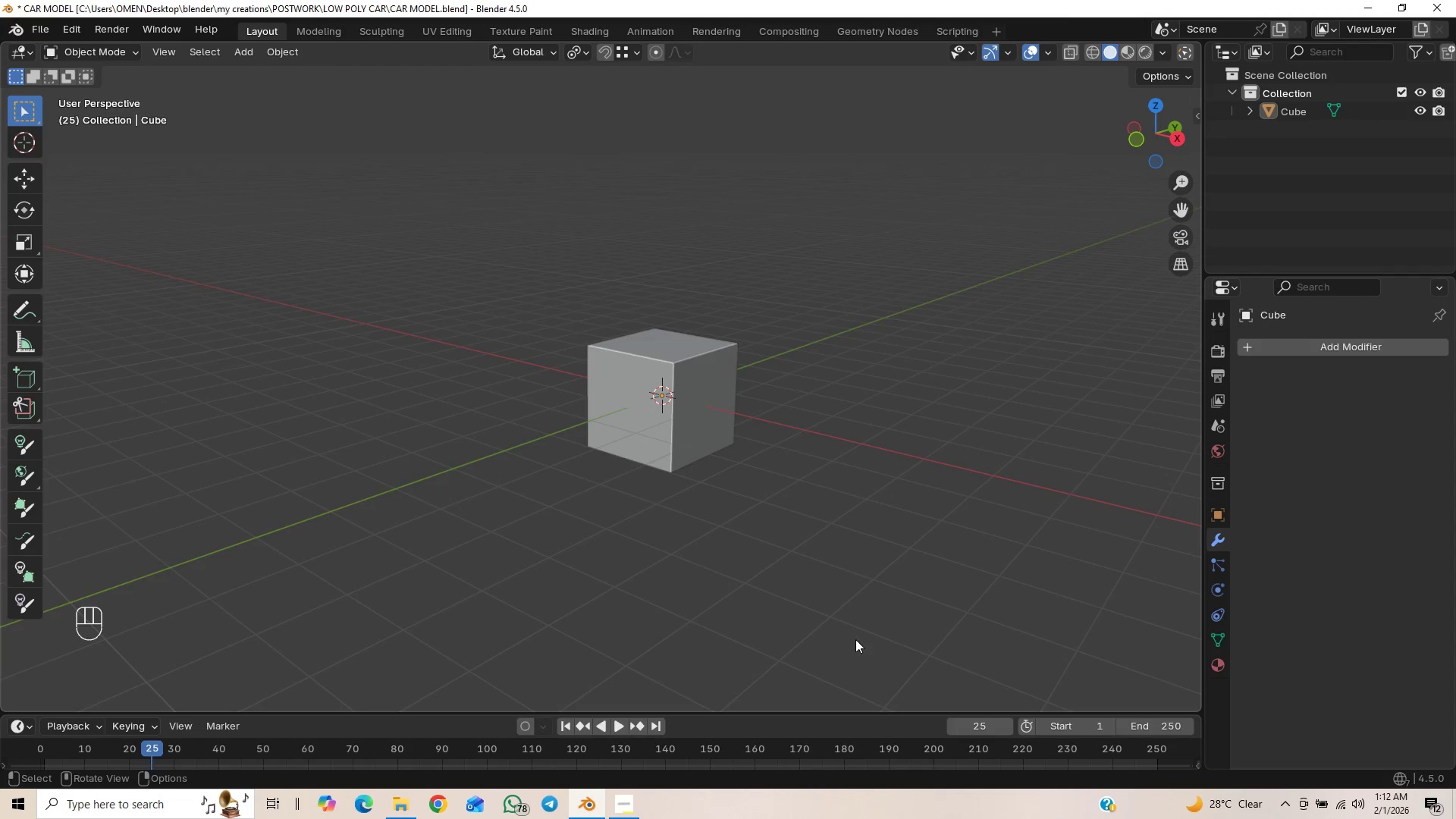 
scroll: coordinate [828, 446], scroll_direction: none, amount: 0.0
 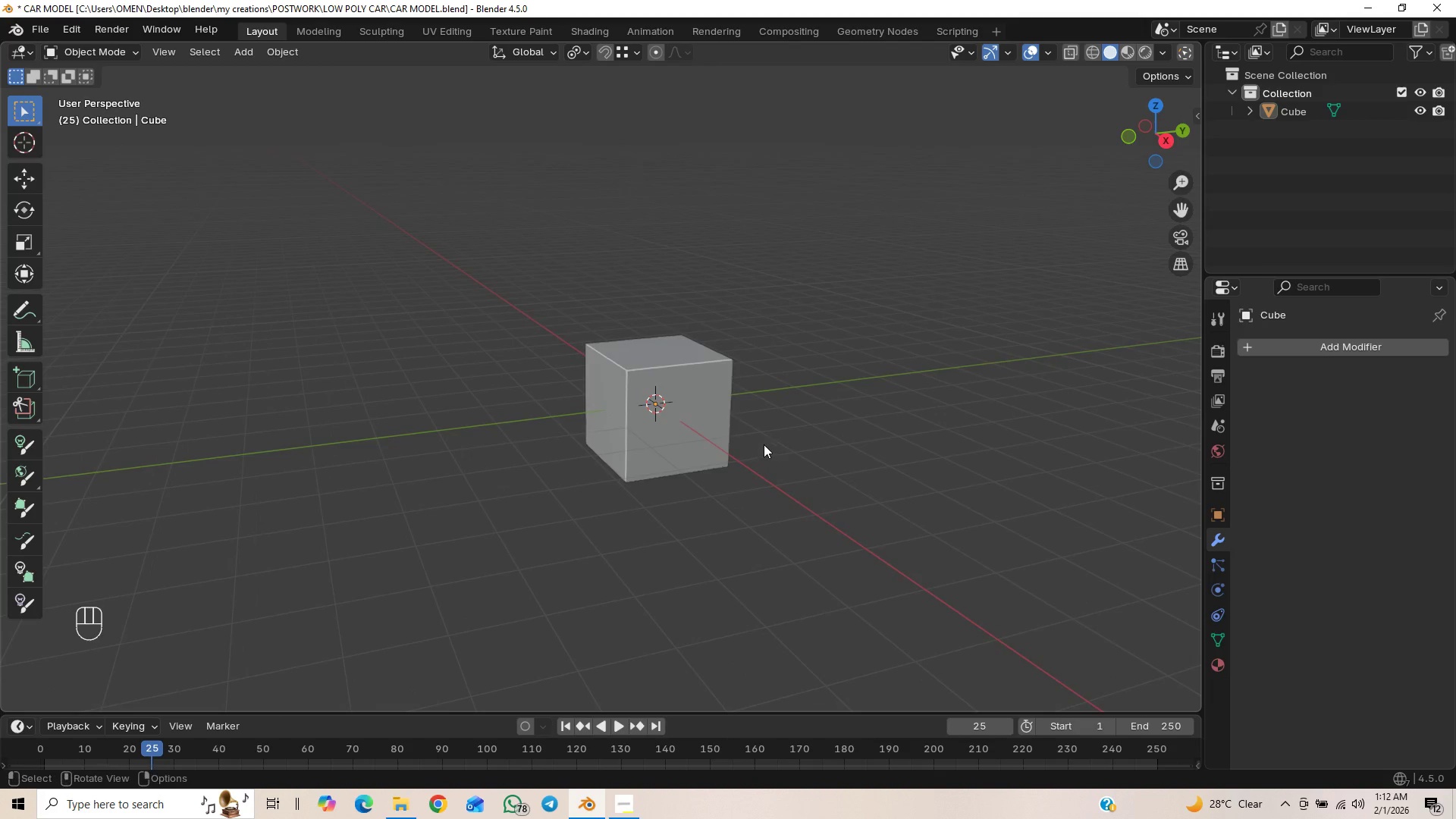 
left_click([704, 426])
 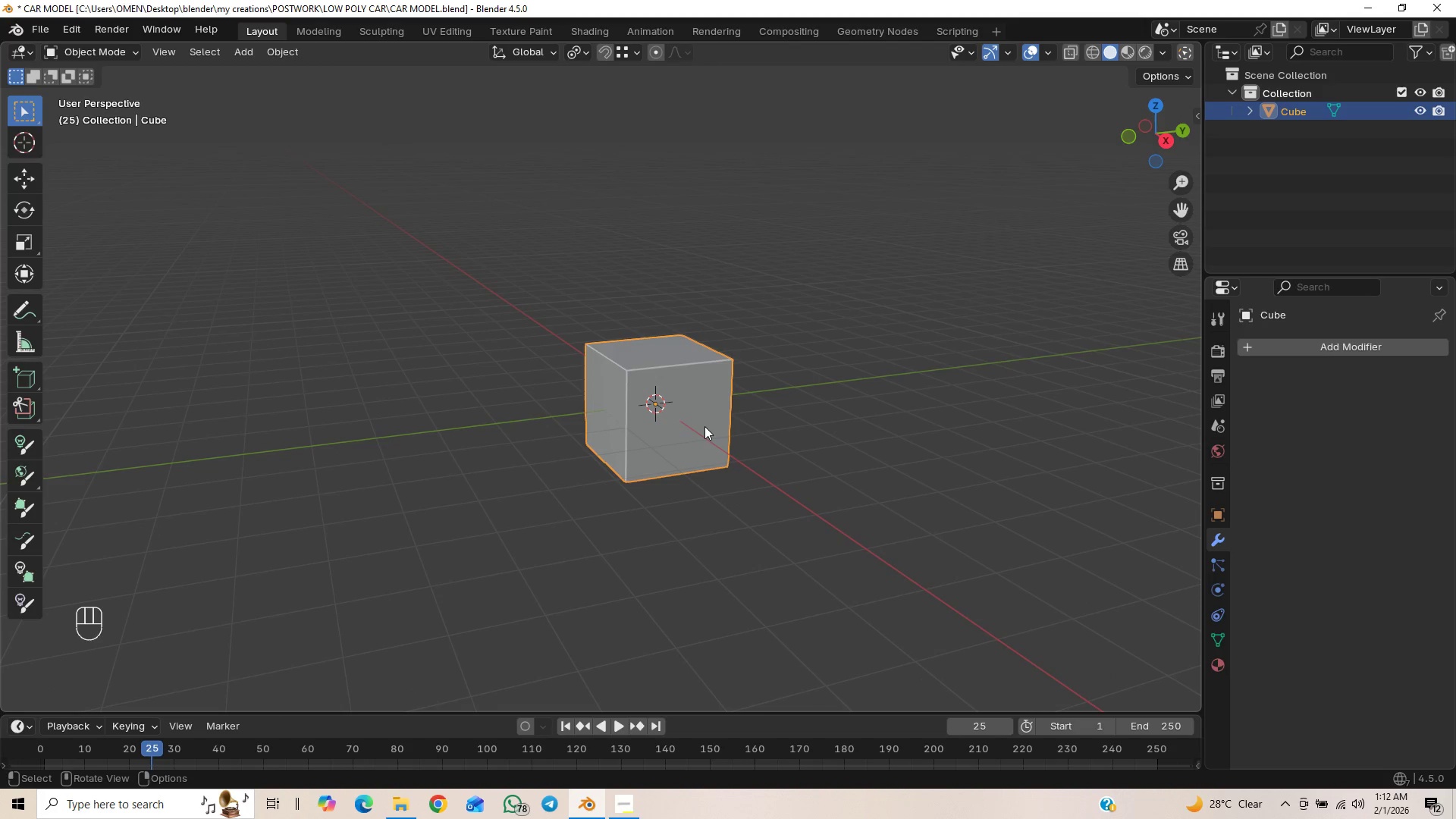 
key(N)
 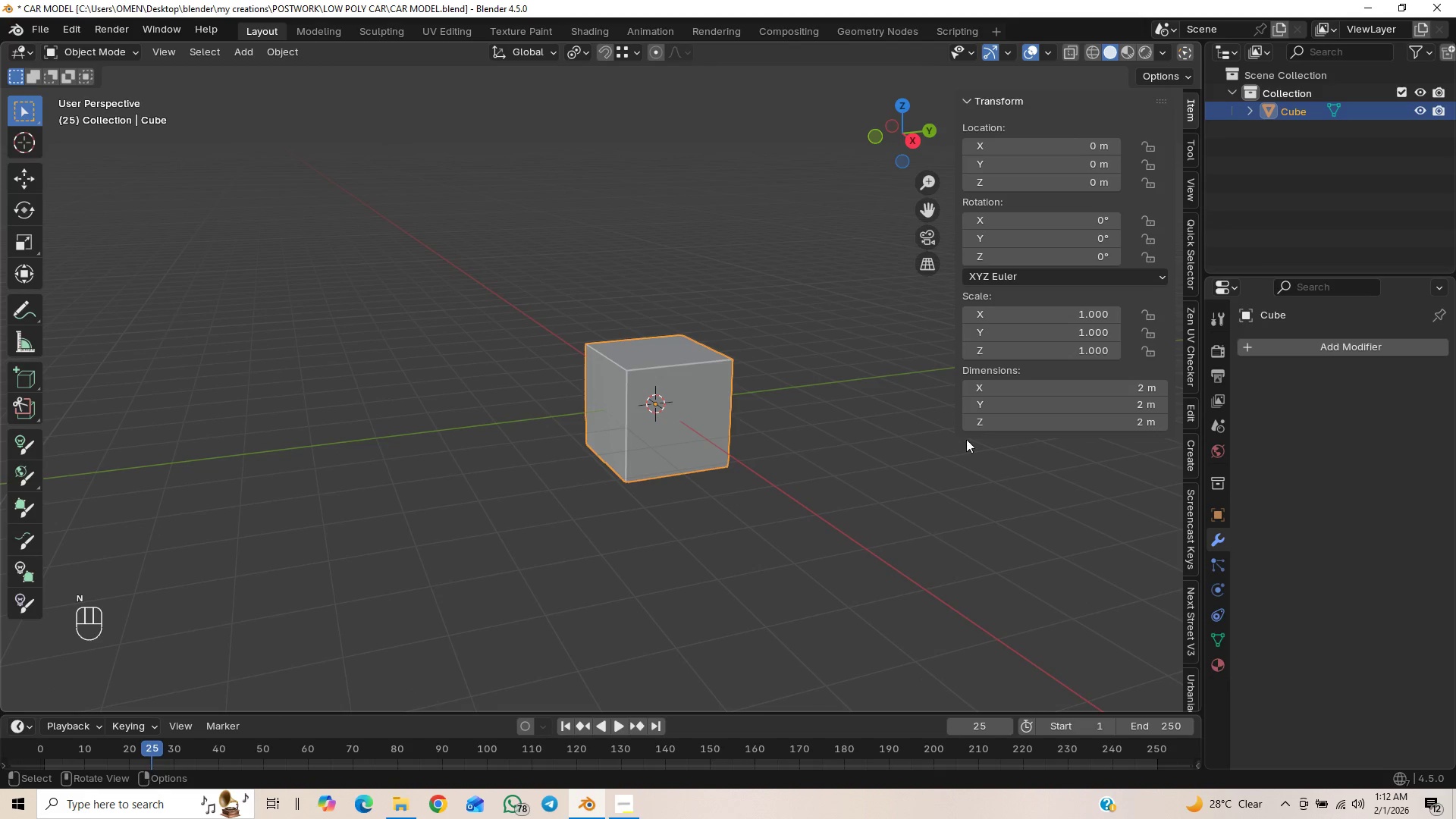 
left_click([1098, 401])
 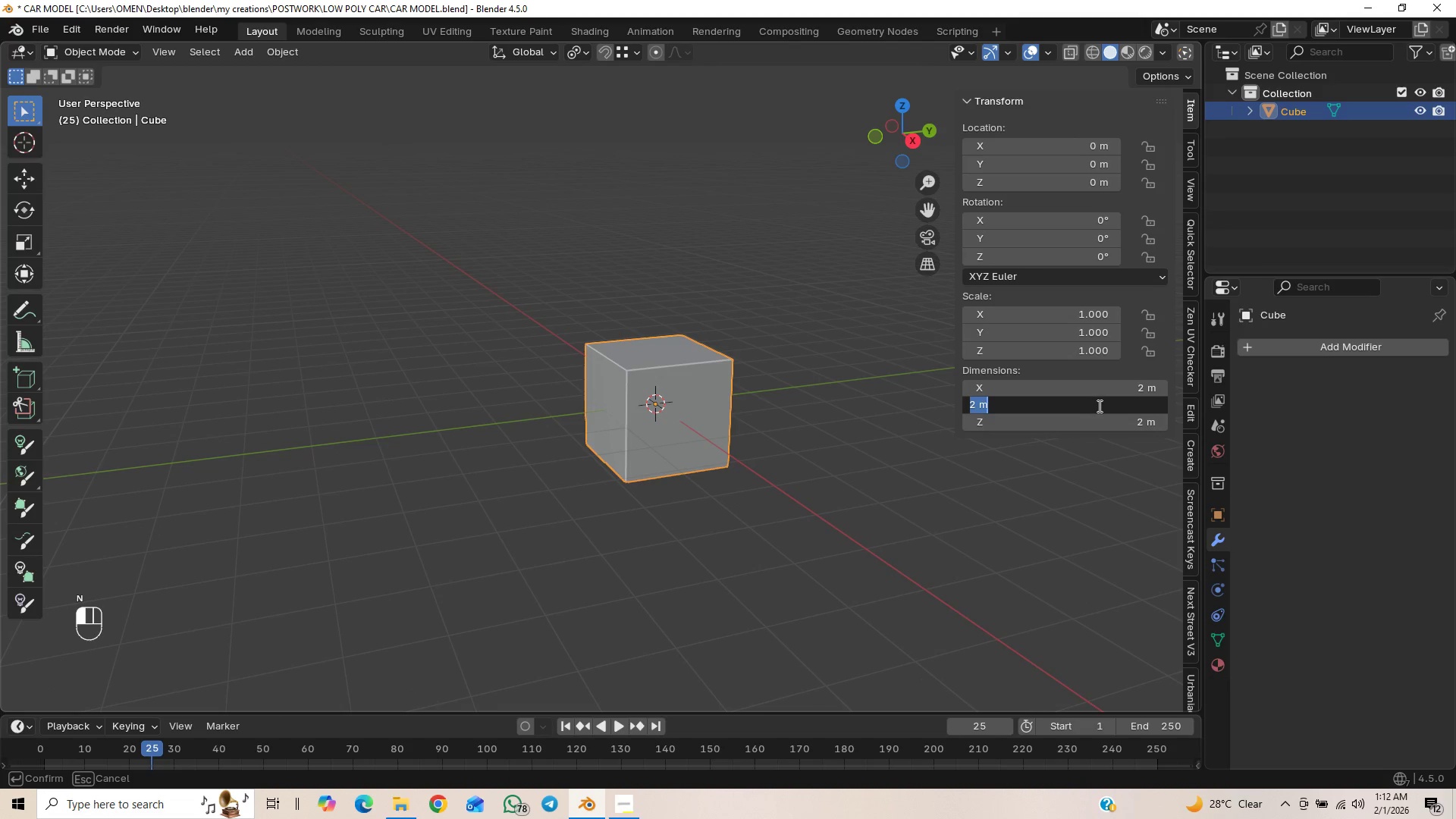 
key(4)
 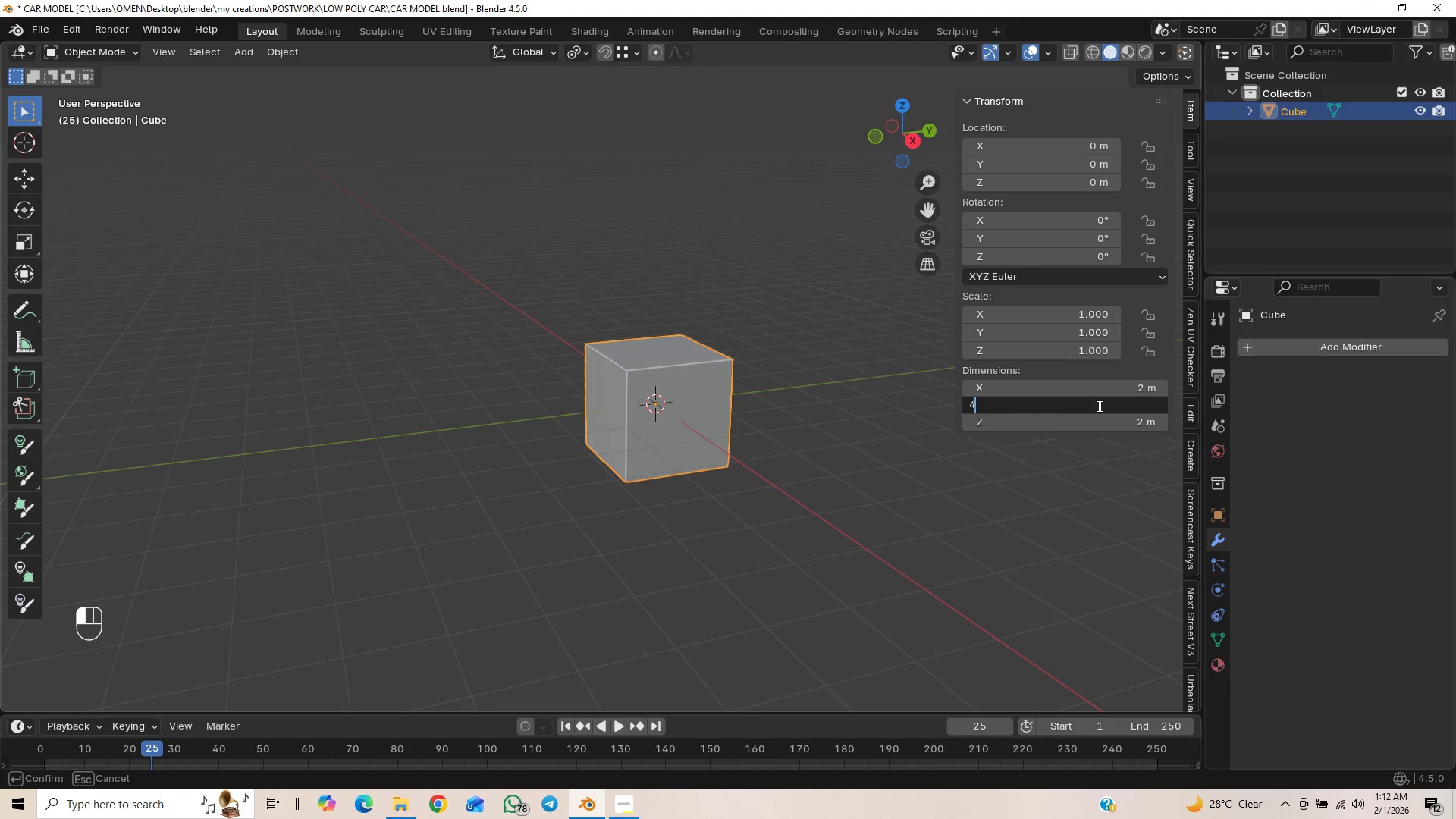 
key(Period)
 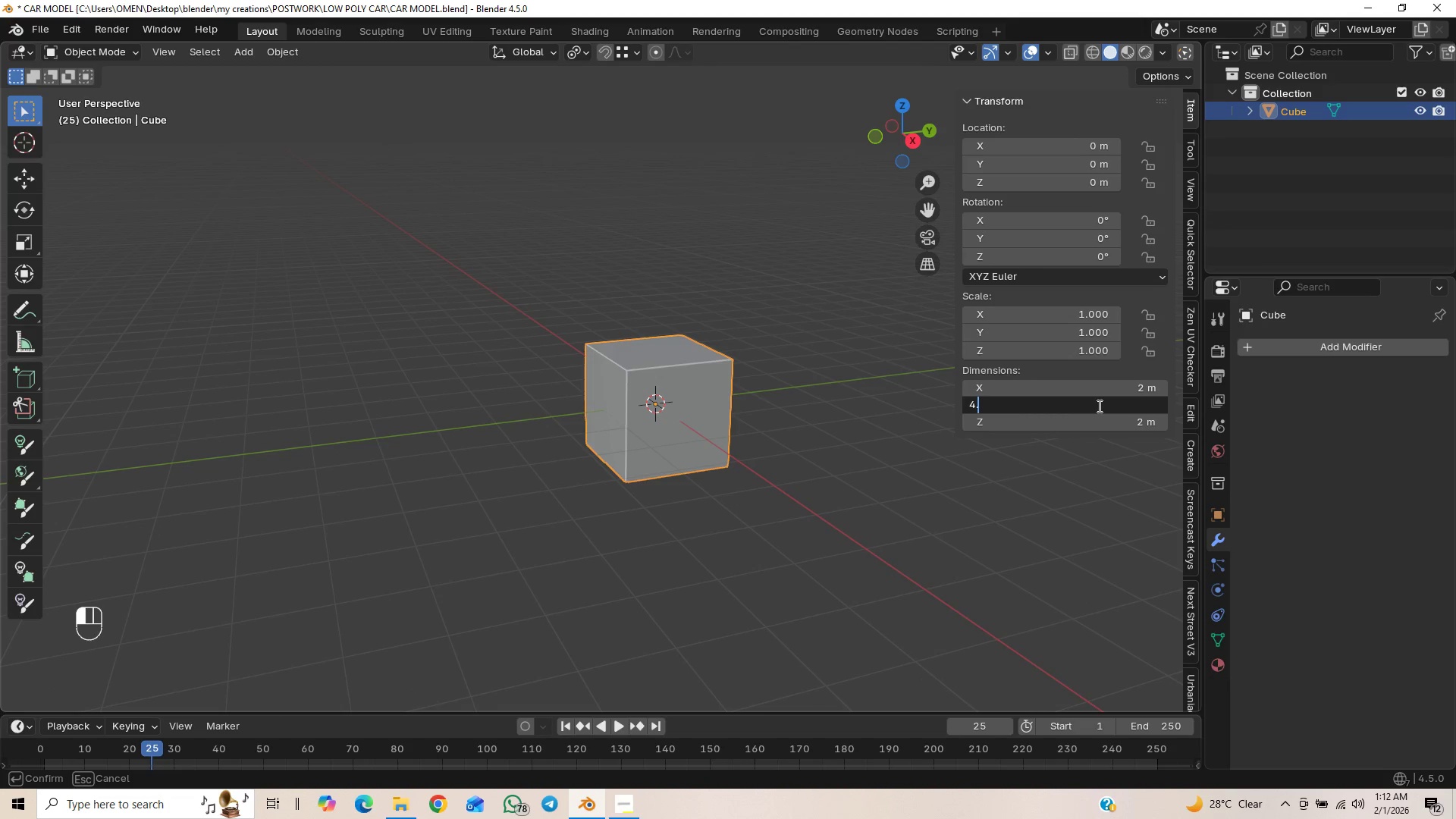 
key(5)
 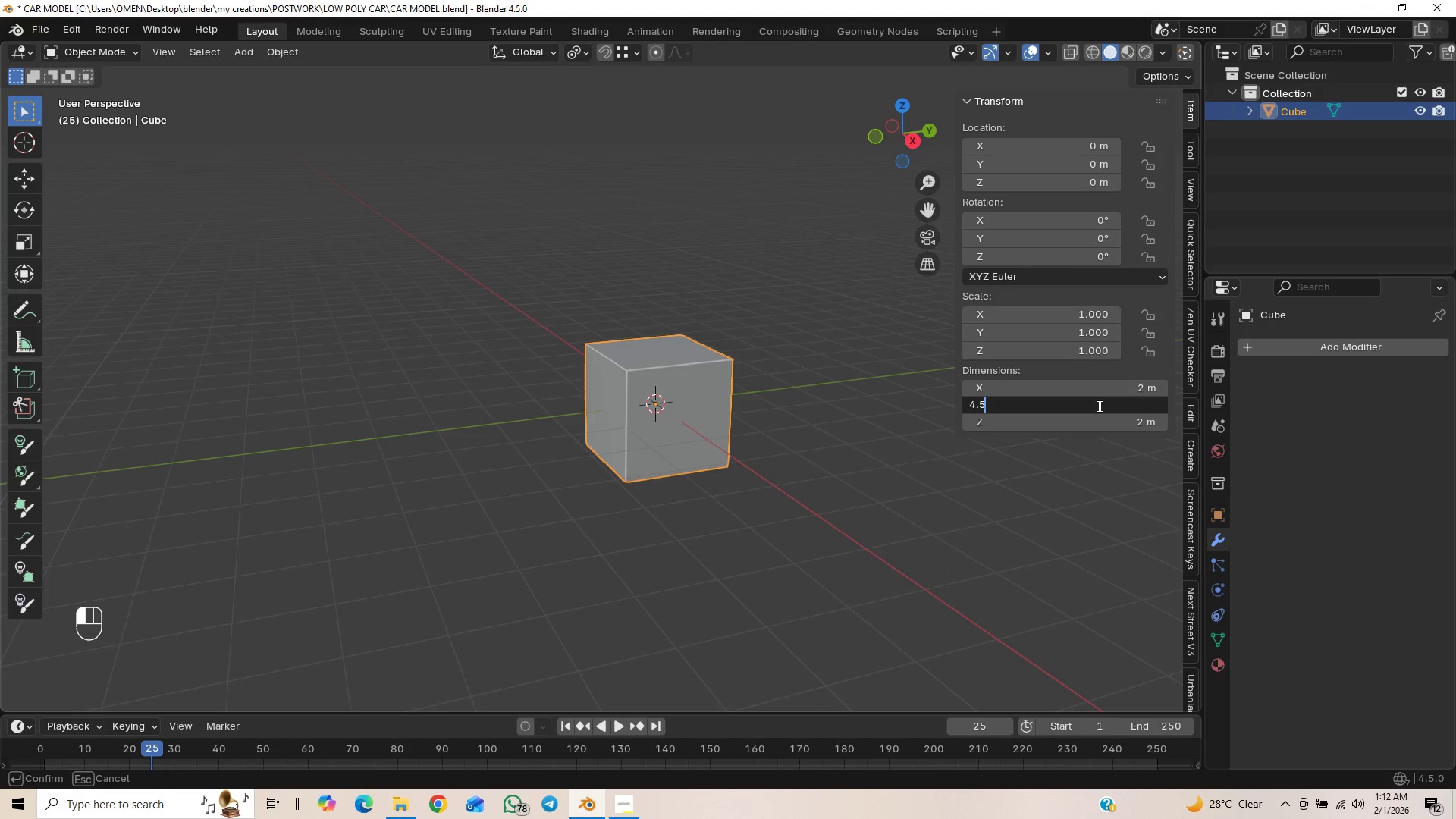 
key(Enter)
 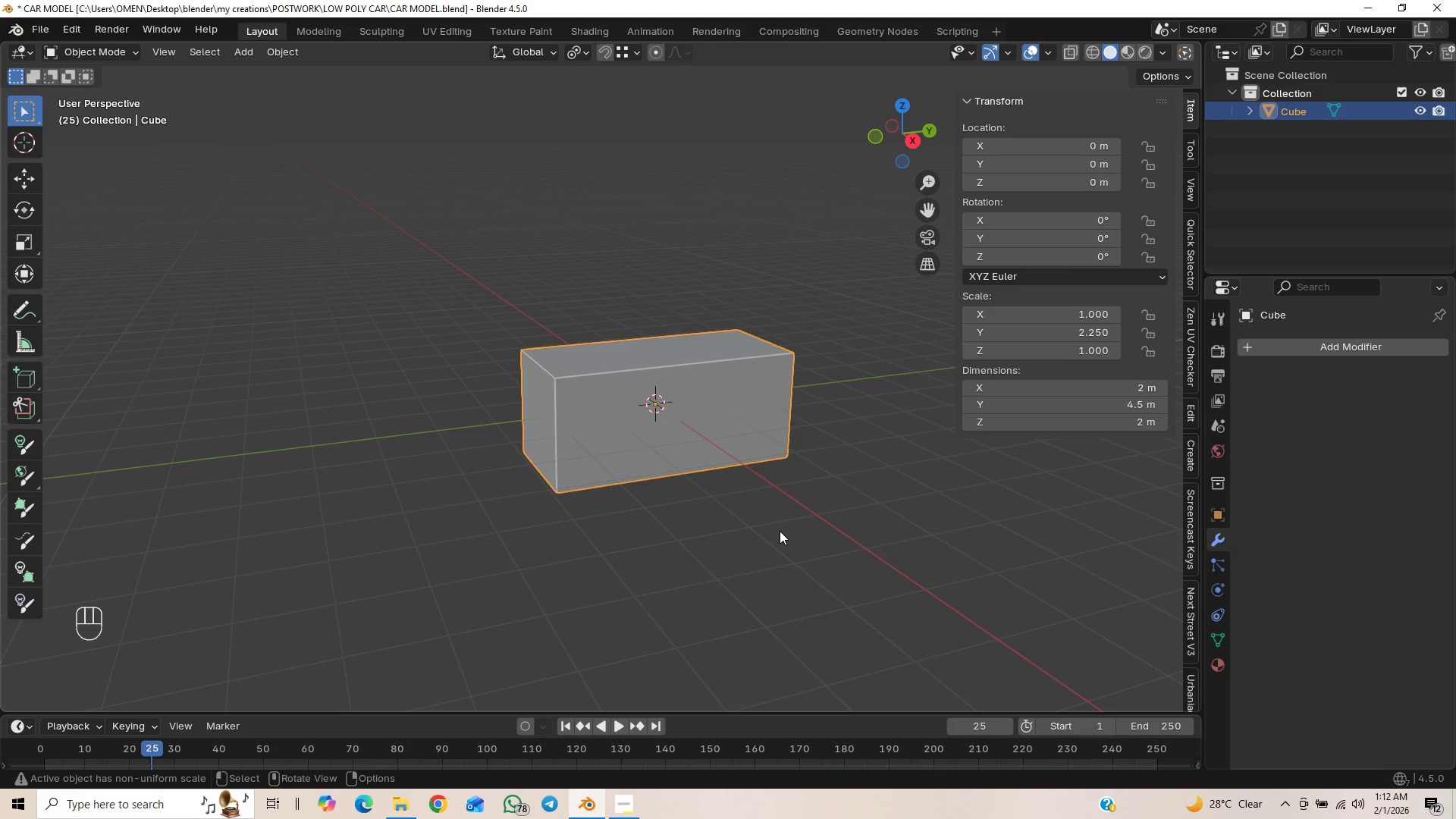 
key(Numpad3)
 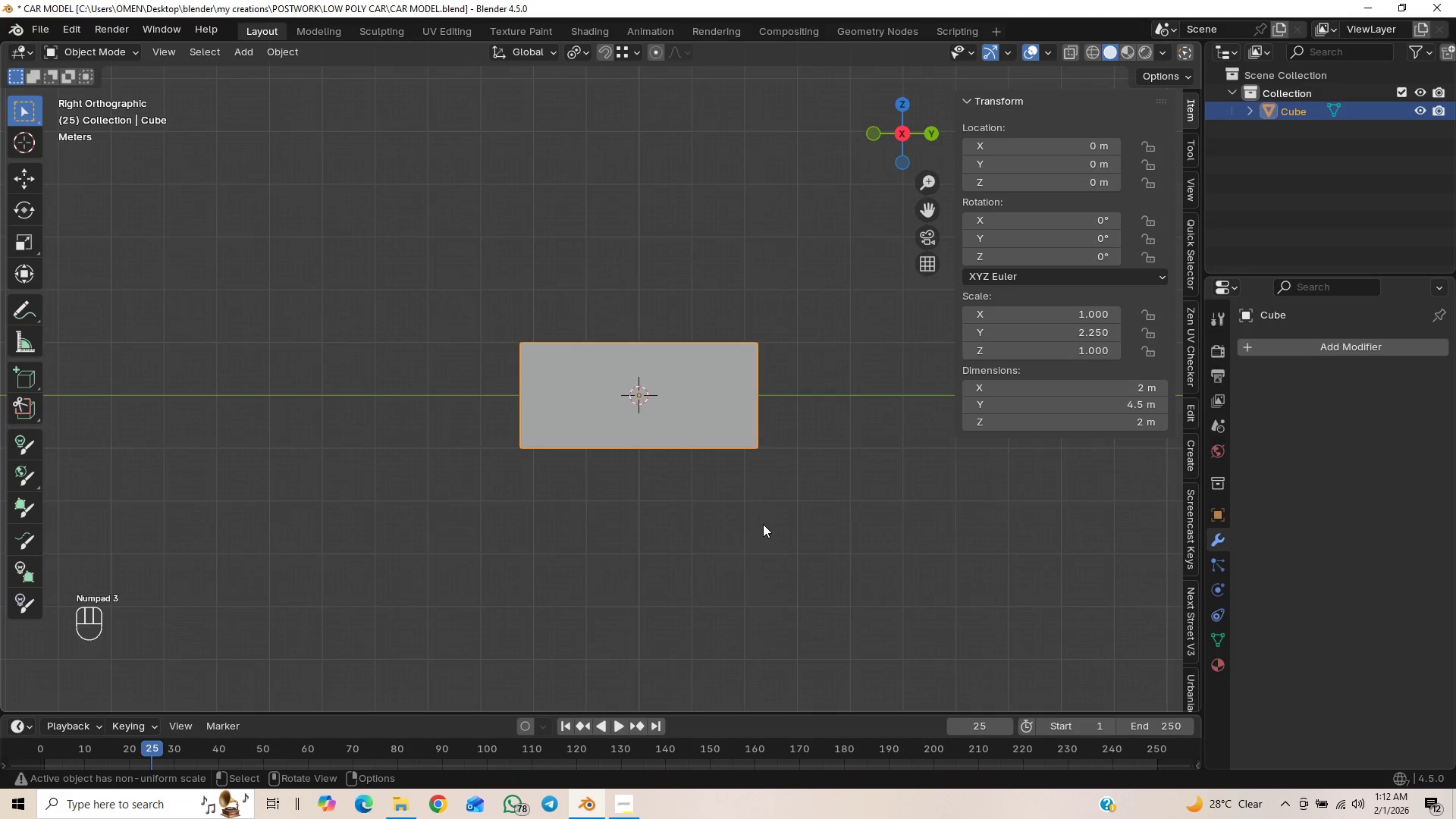 
scroll: coordinate [756, 516], scroll_direction: up, amount: 1.0
 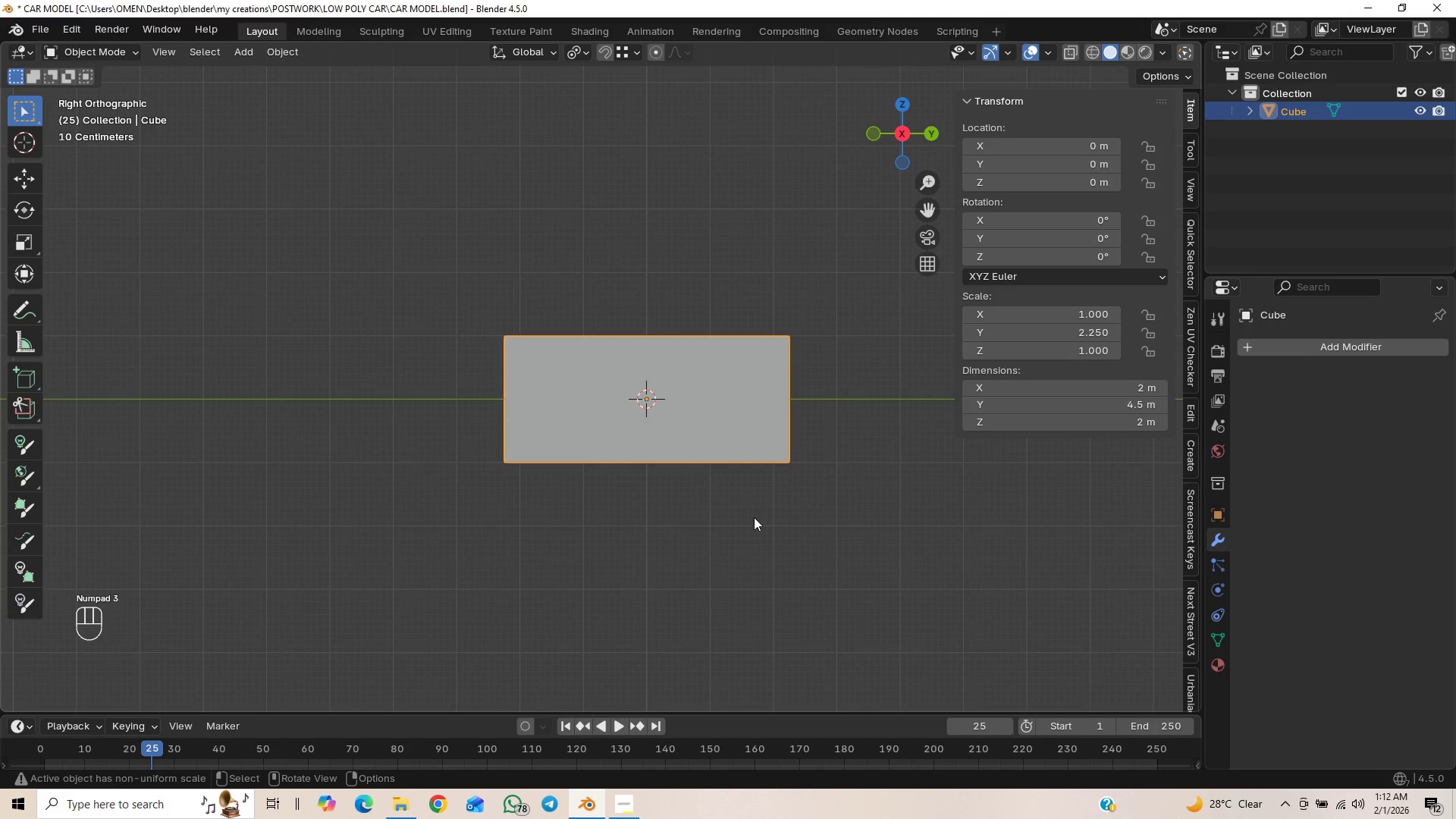 
key(Numpad1)
 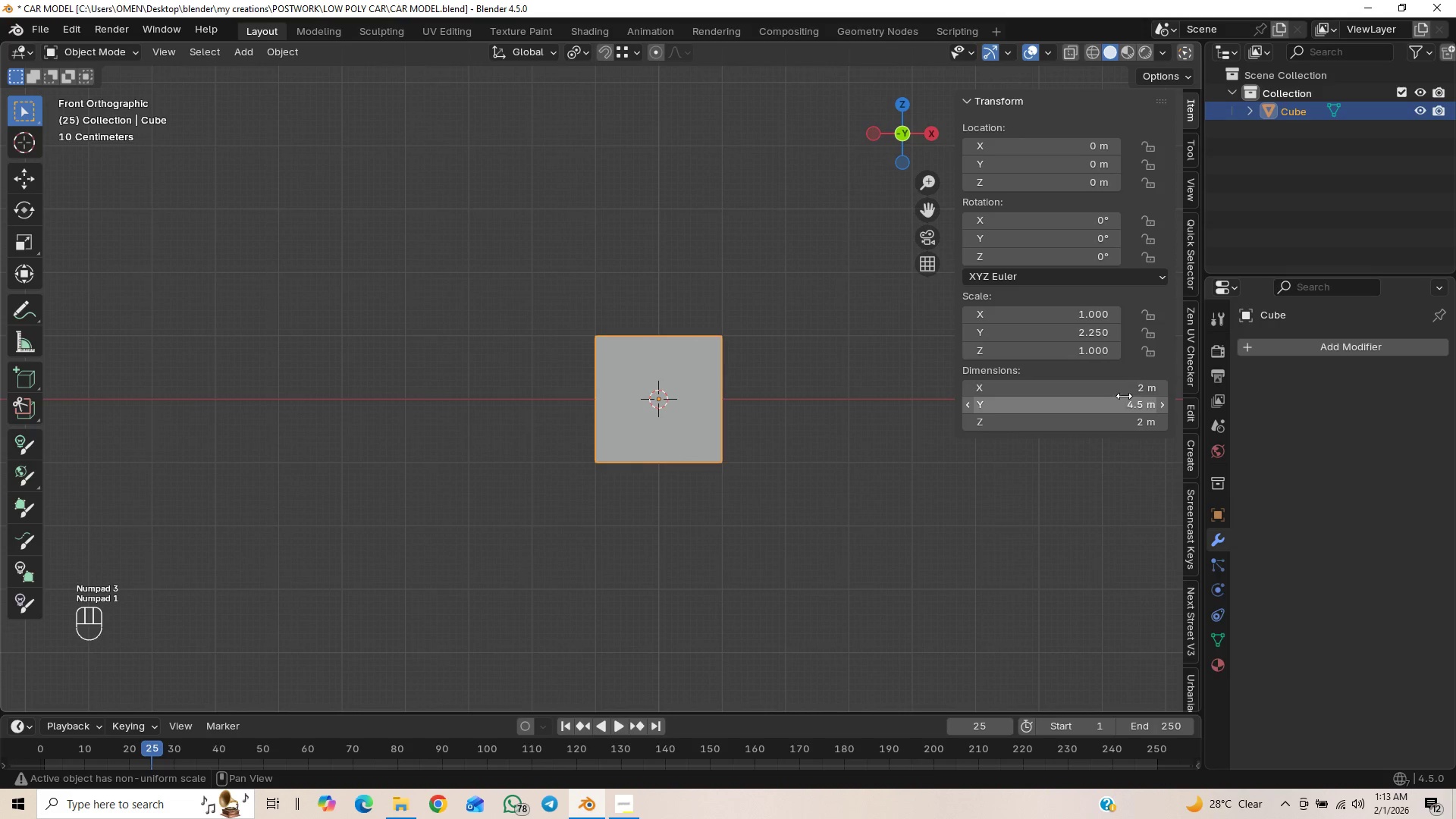 
left_click([1110, 391])
 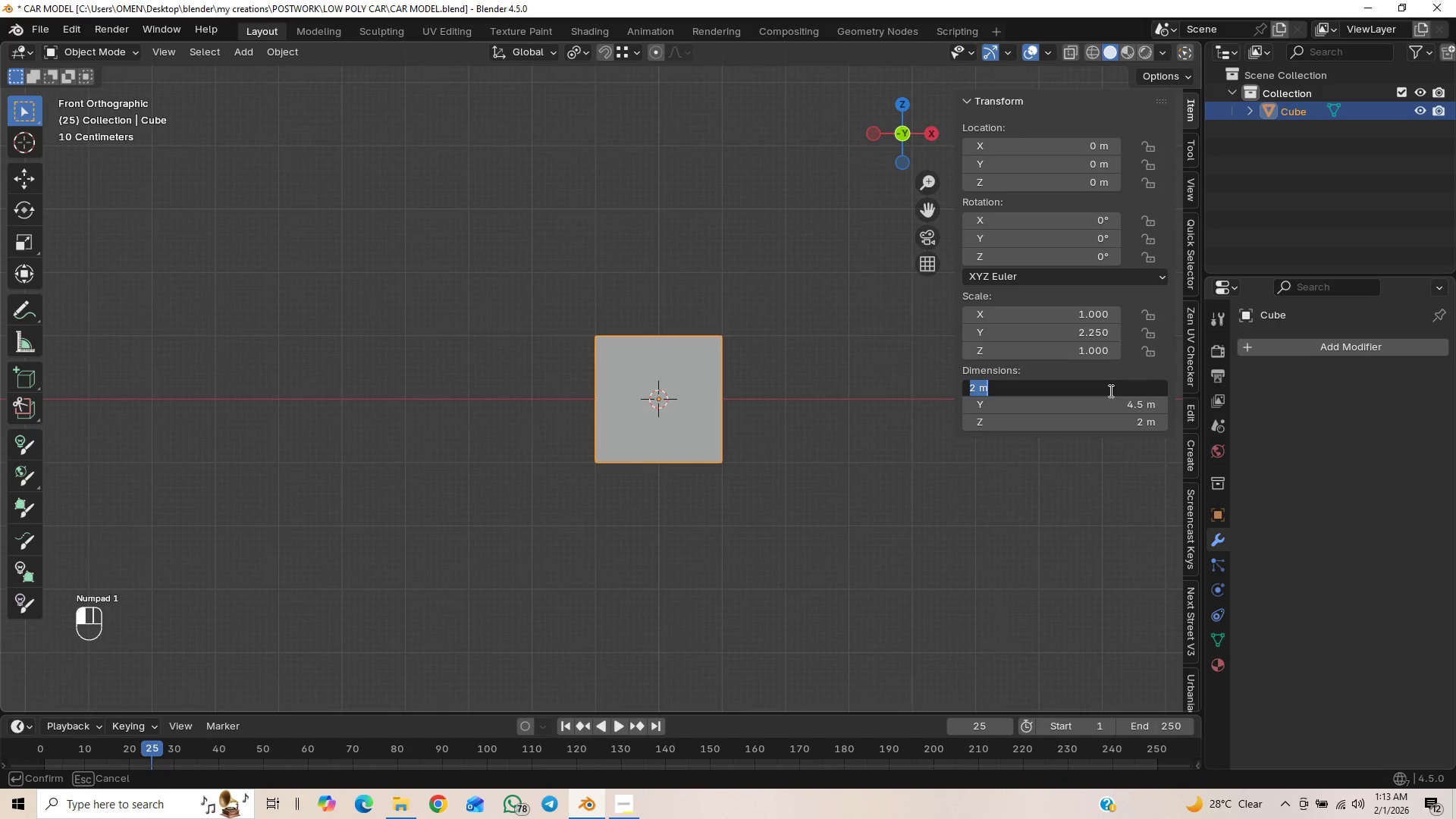 
key(1)
 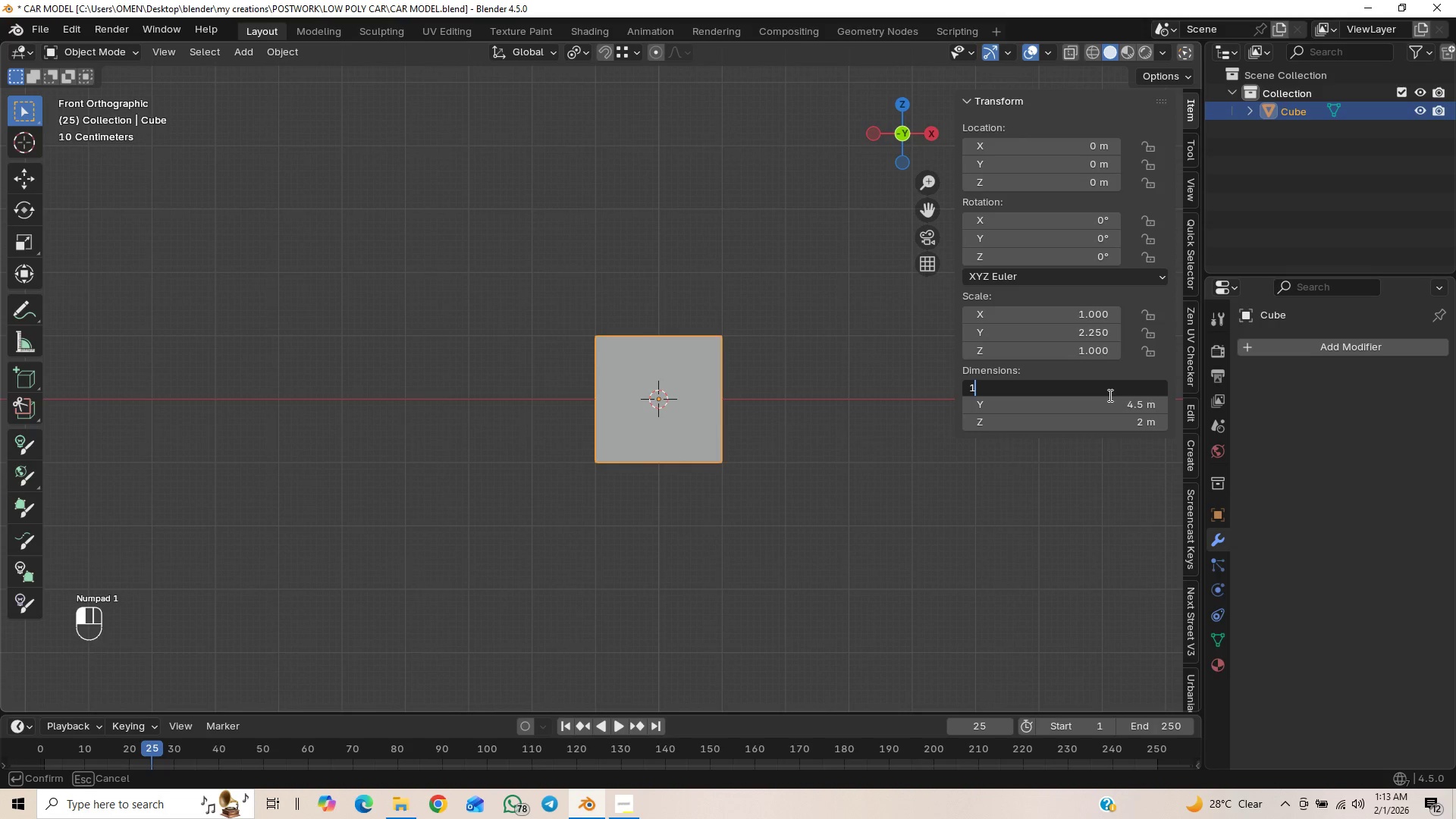 
key(Period)
 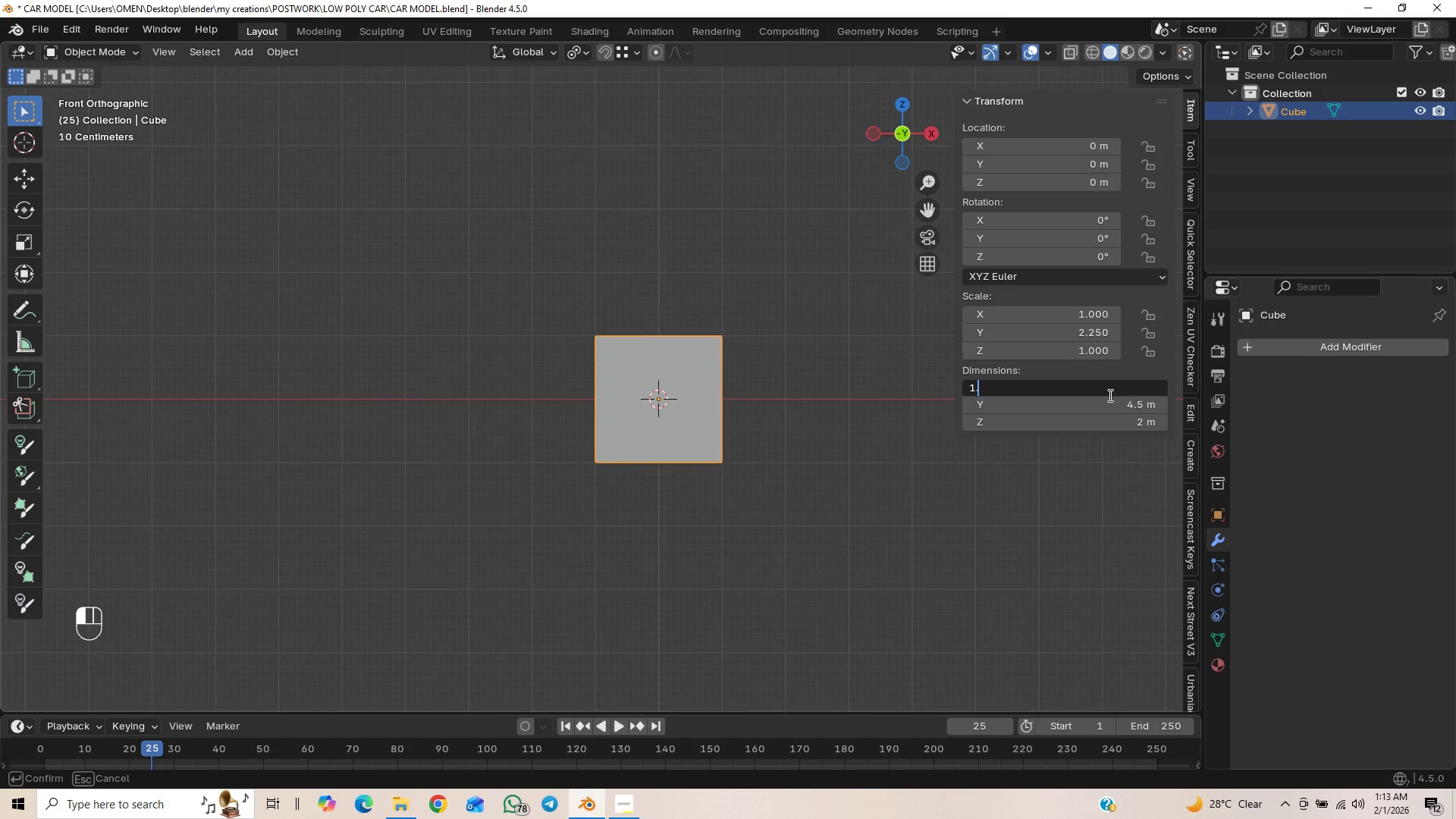 
key(8)
 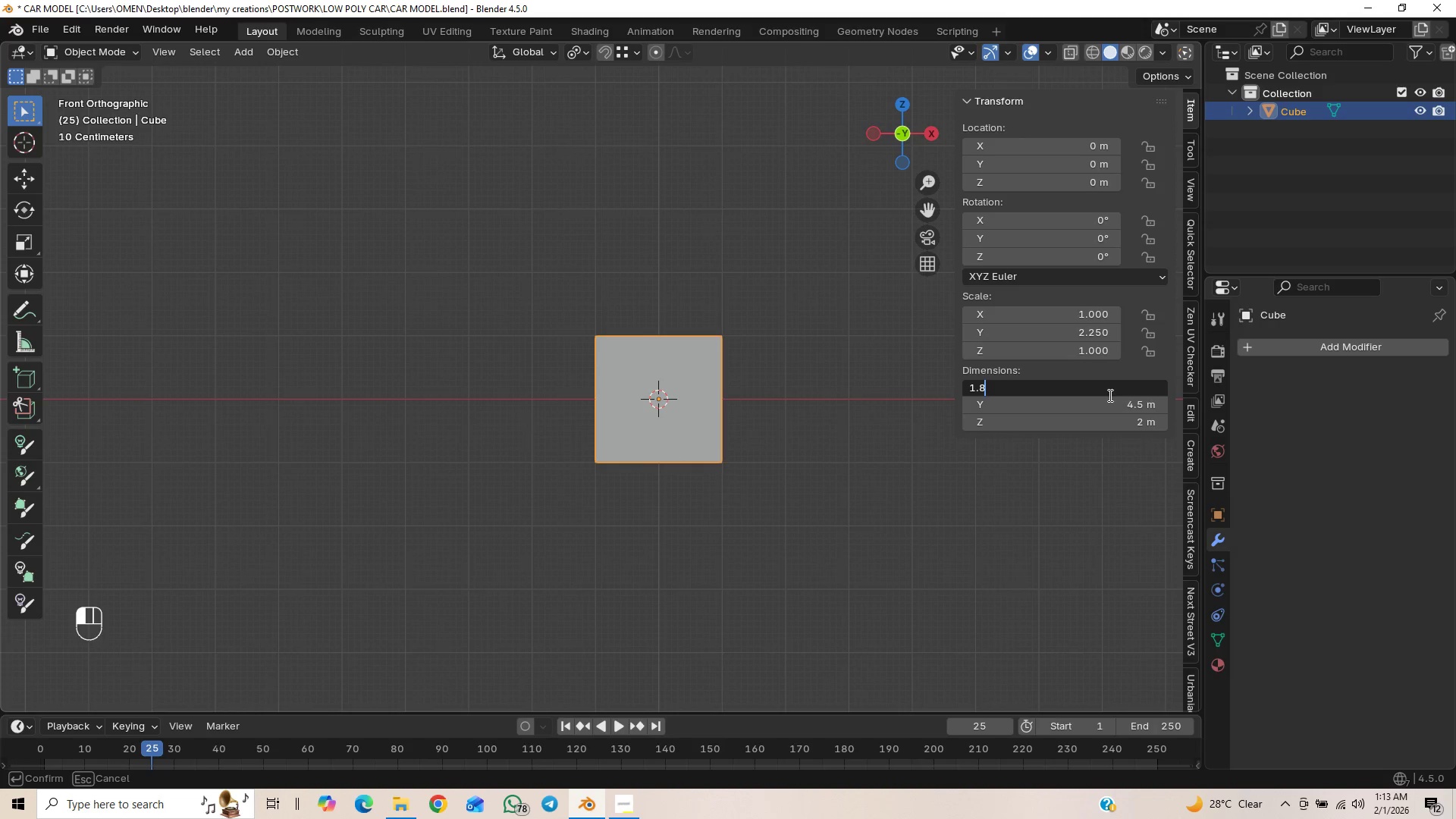 
key(Enter)
 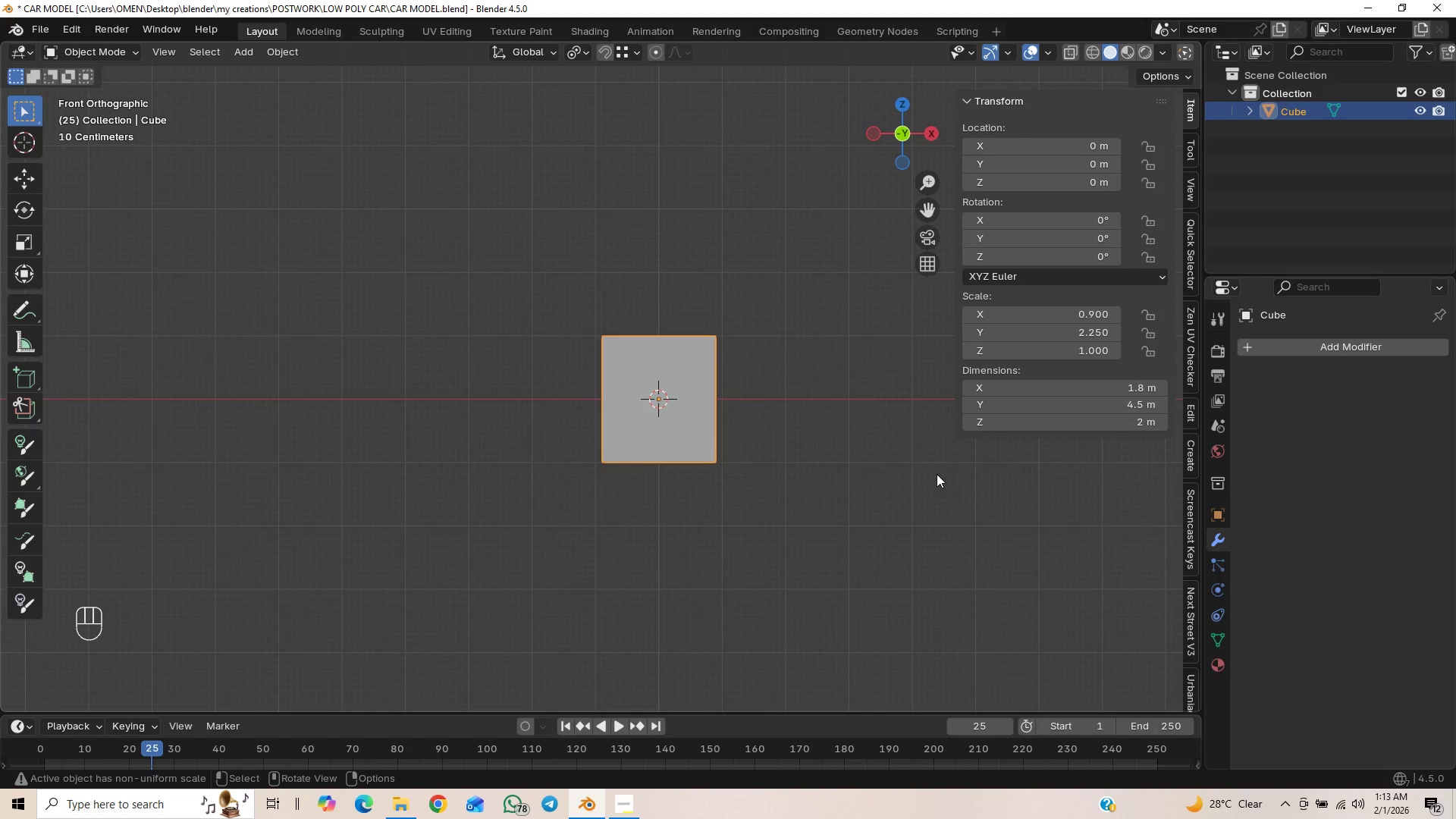 
left_click([923, 482])
 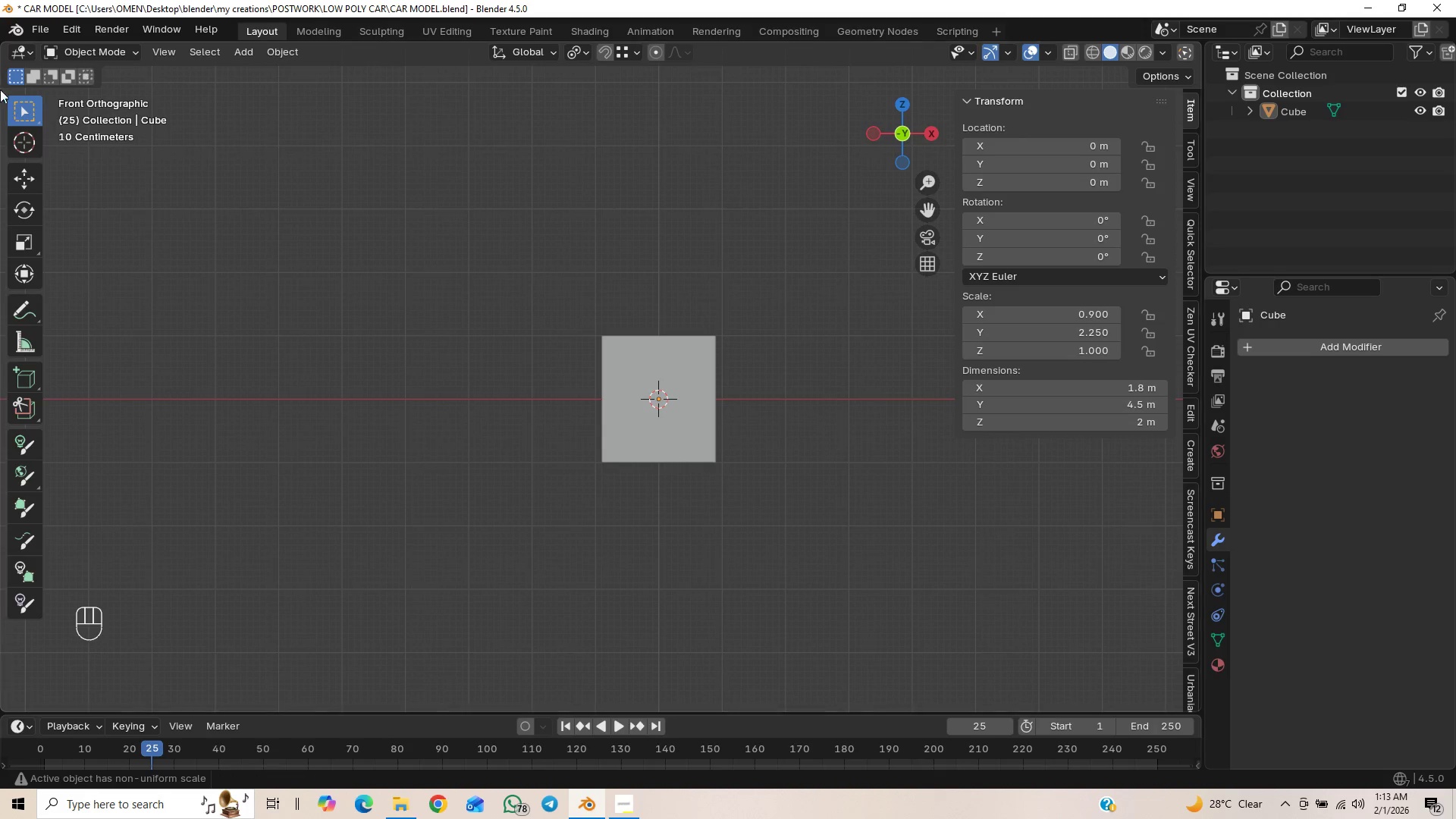 
scroll: coordinate [842, 530], scroll_direction: down, amount: 1.0
 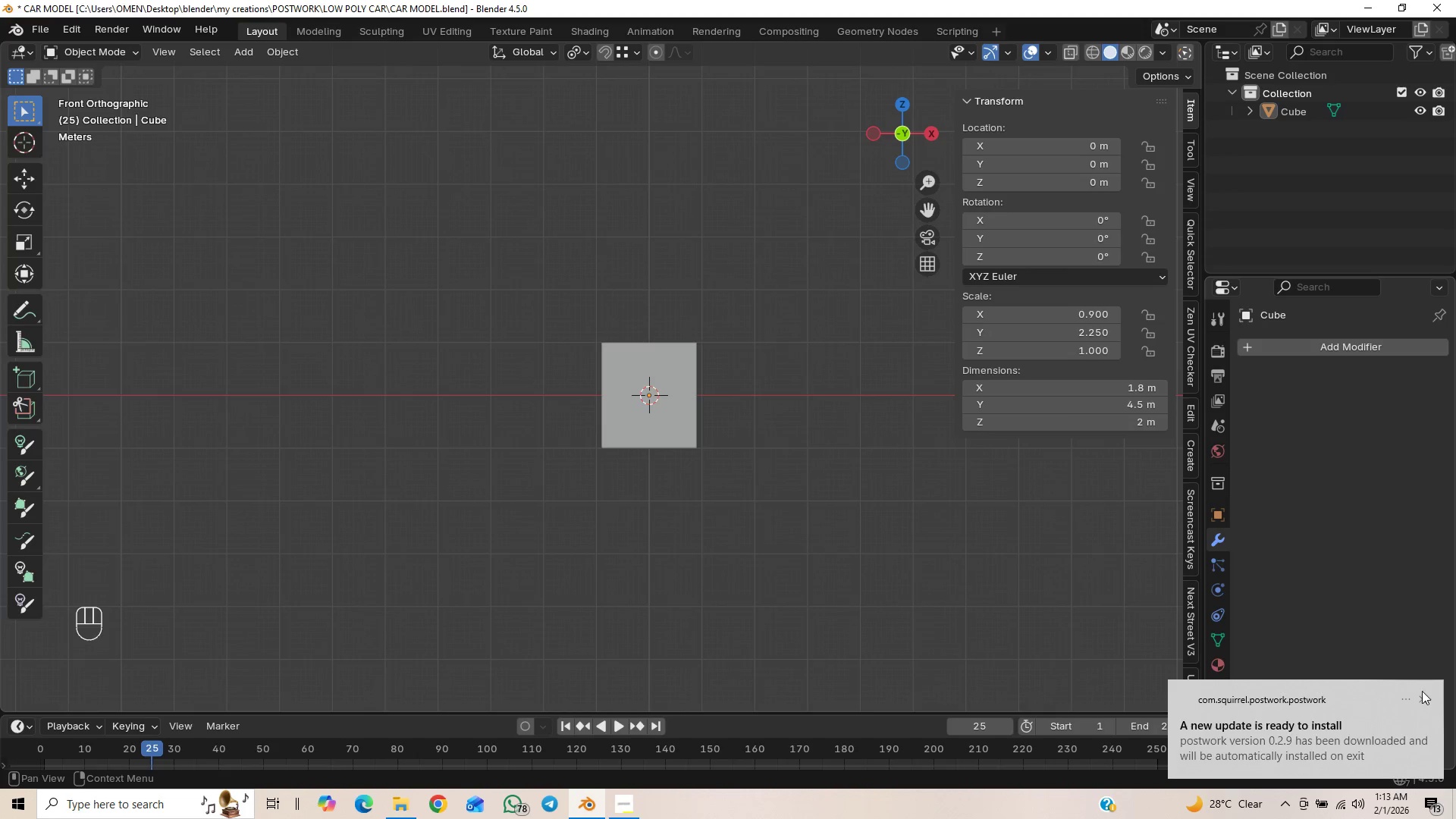 
left_click([1423, 694])
 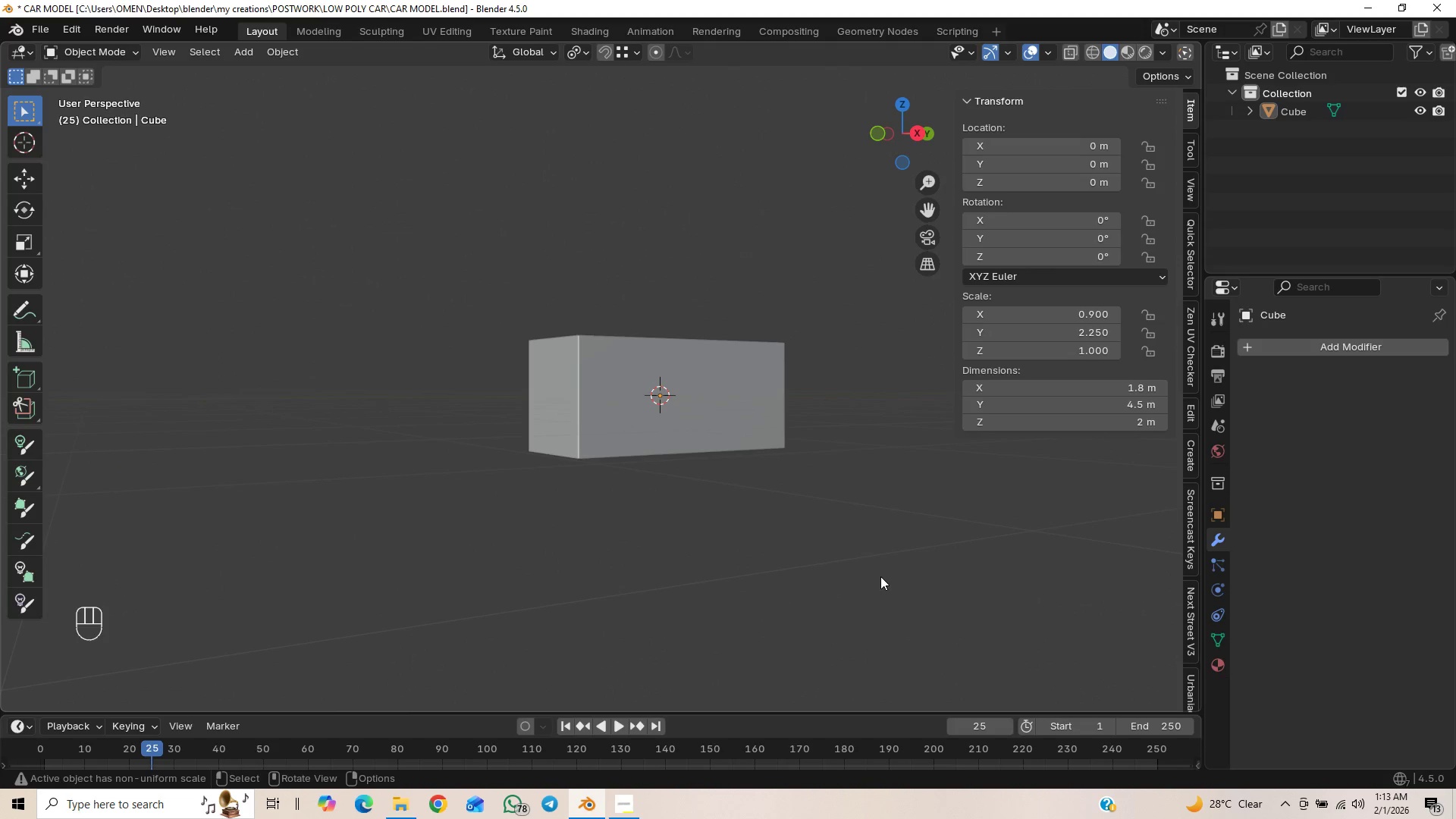 
key(N)
 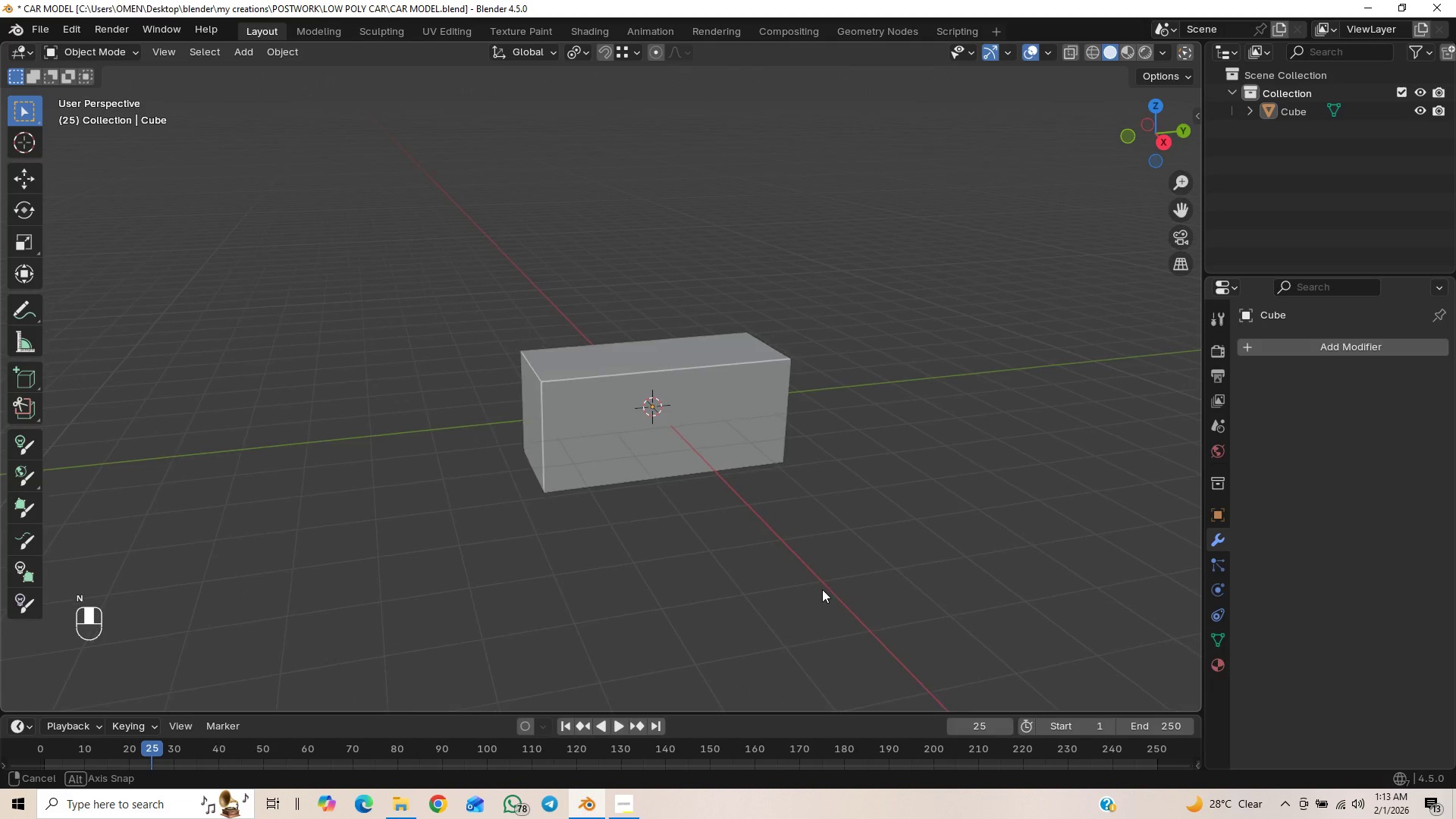 
key(Numpad3)
 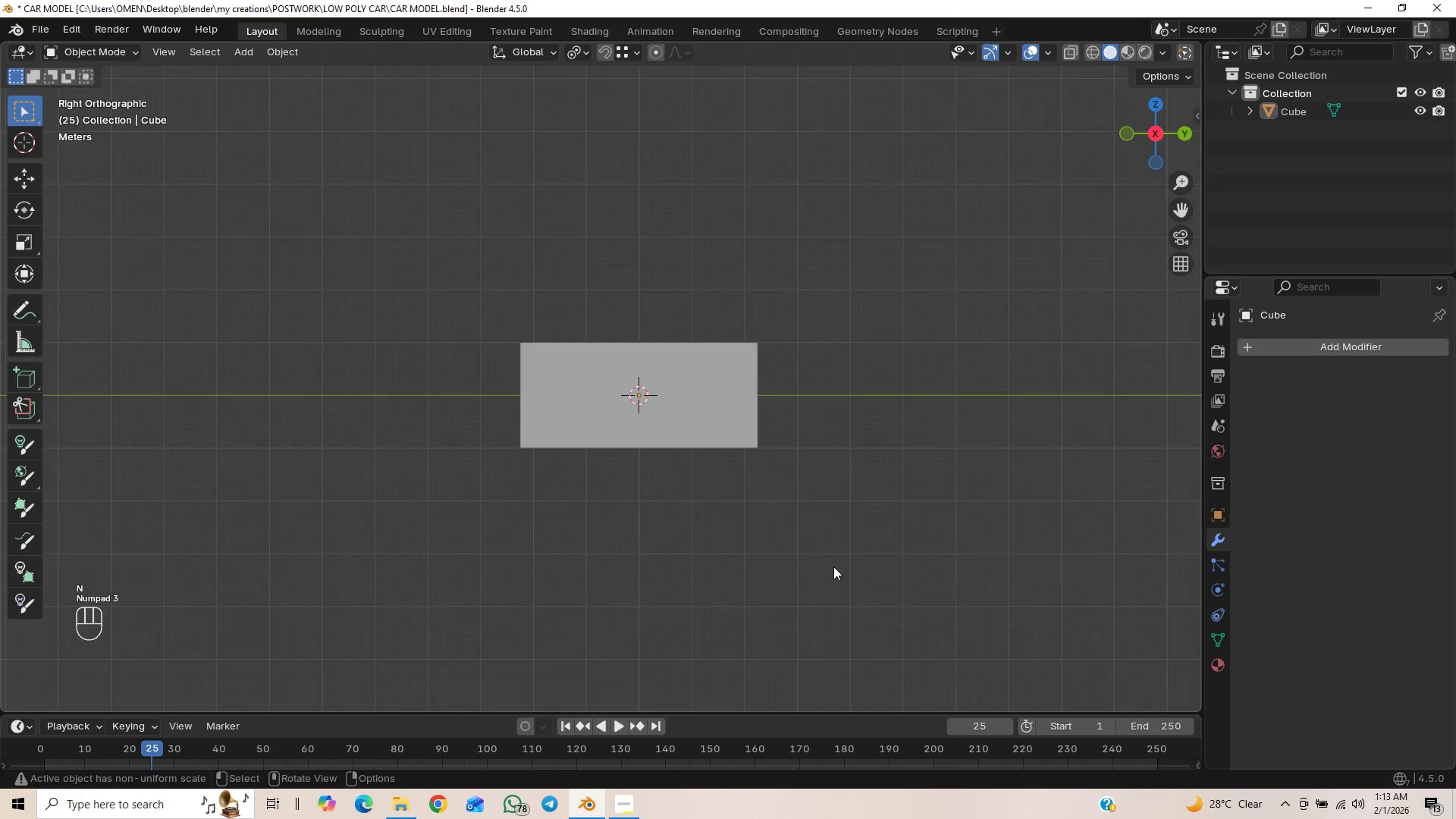 
key(Tab)
 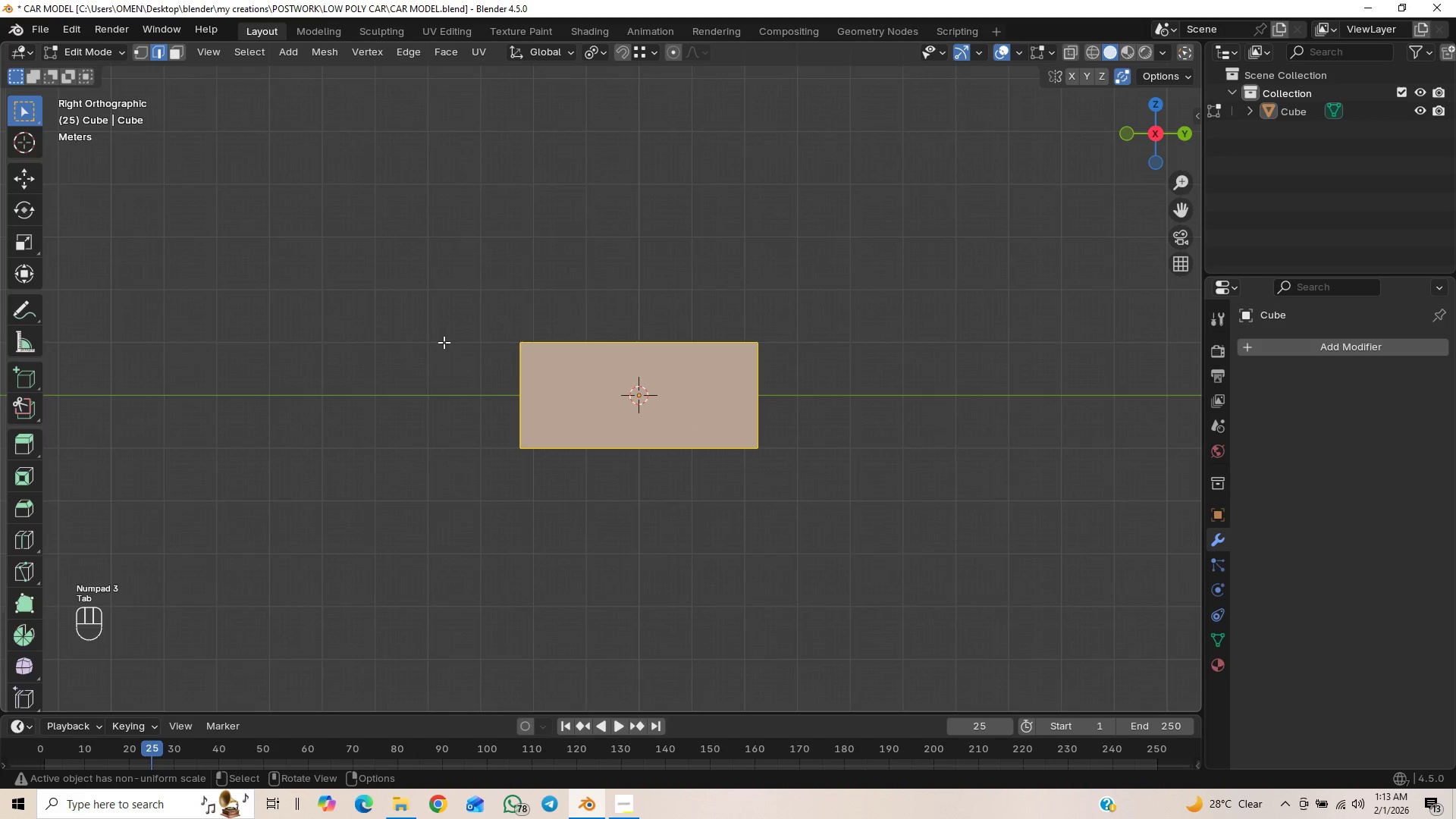 
left_click_drag(start_coordinate=[471, 400], to_coordinate=[896, 518])
 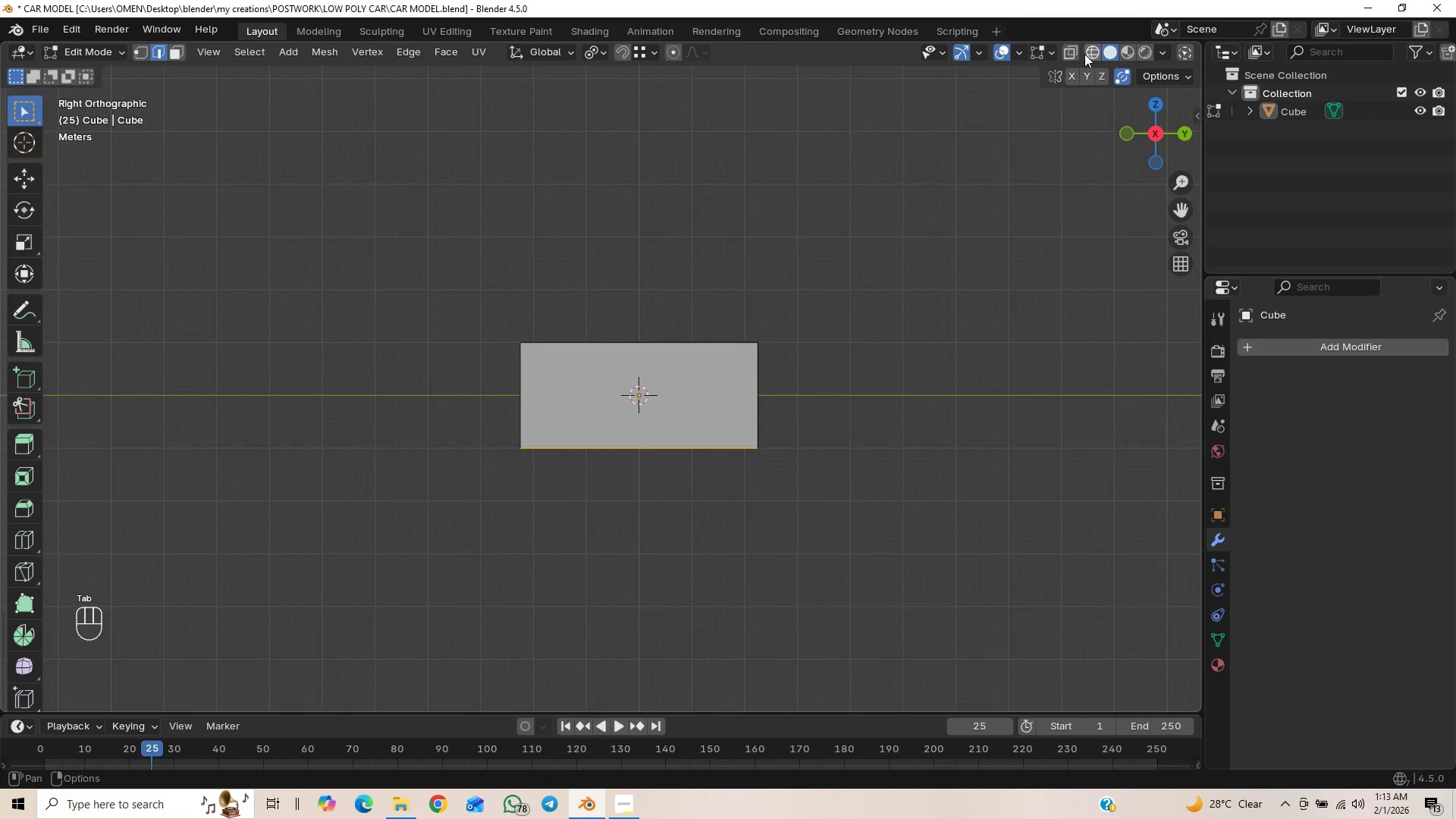 
left_click([1064, 56])
 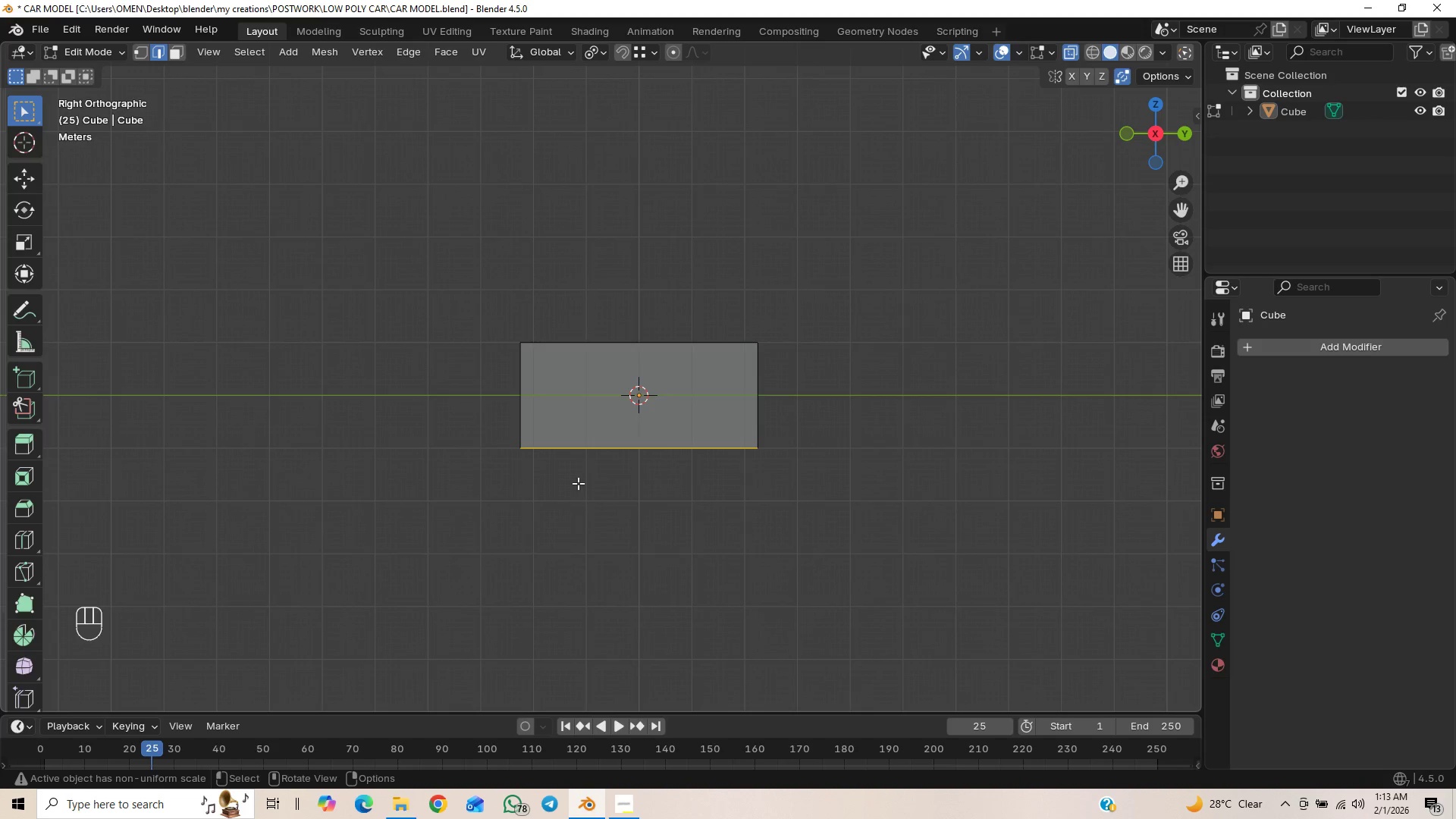 
left_click_drag(start_coordinate=[482, 416], to_coordinate=[763, 501])
 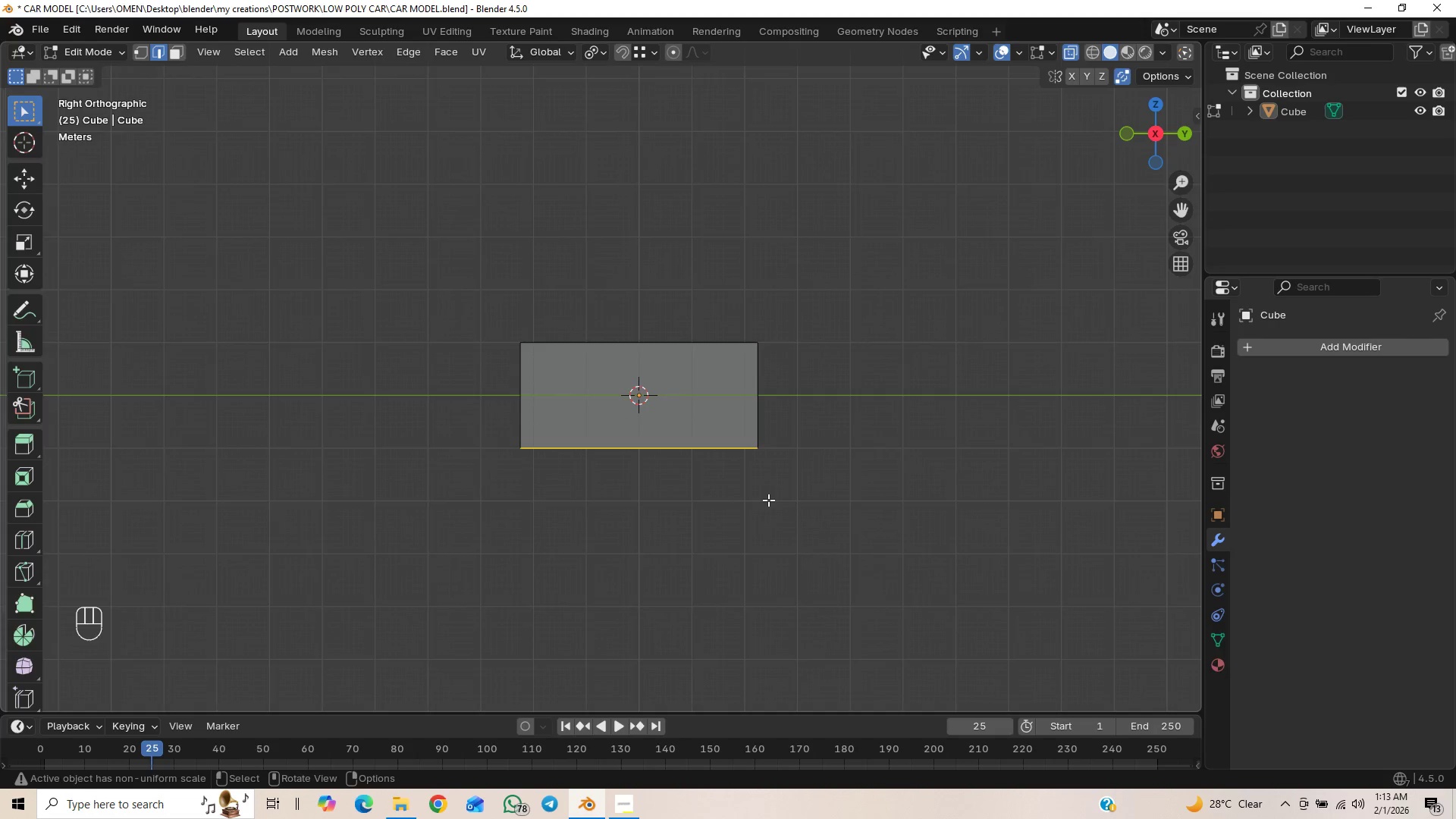 
scroll: coordinate [1148, 501], scroll_direction: up, amount: 3.0
 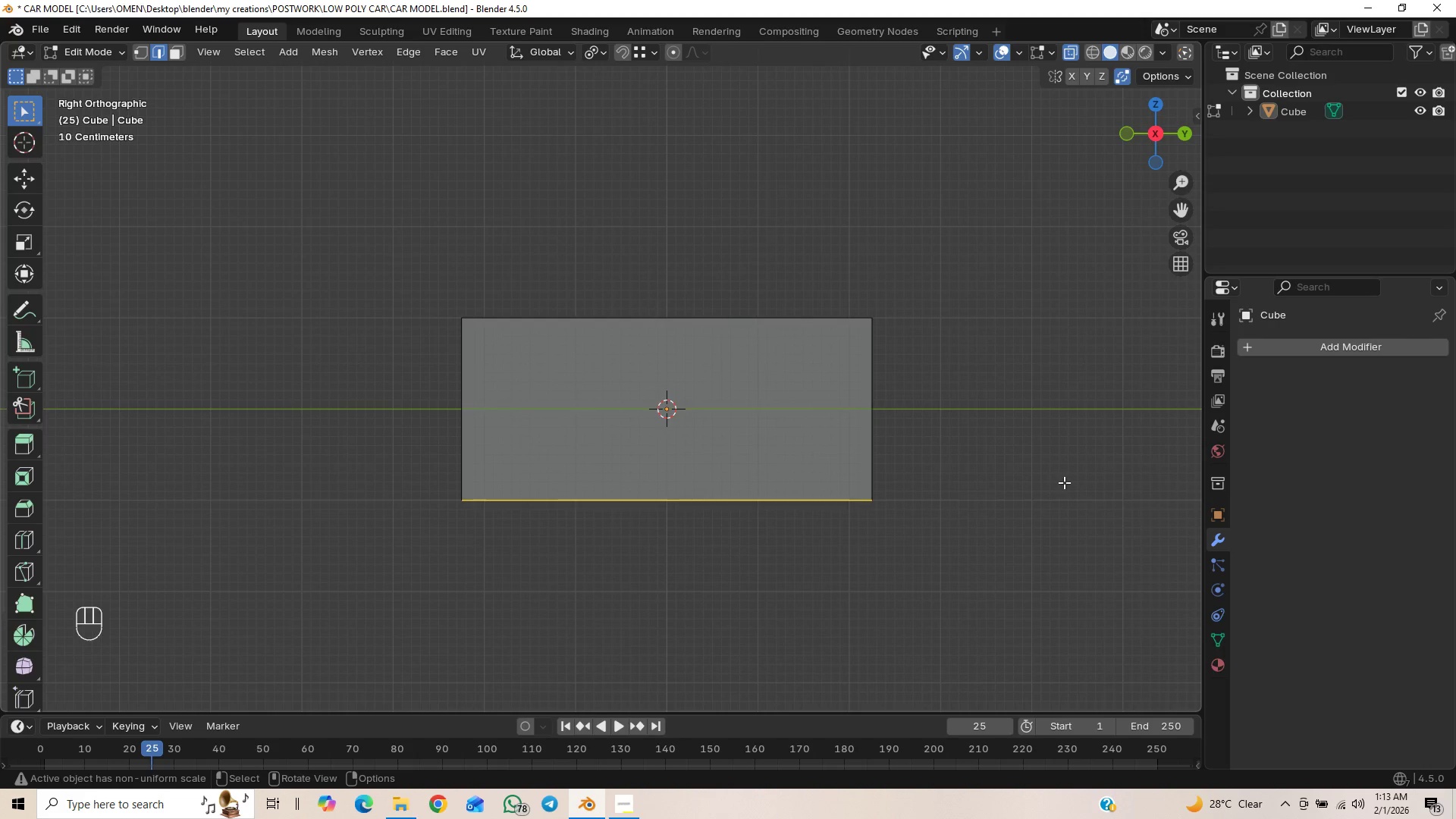 
hold_key(key=ShiftLeft, duration=1.17)
 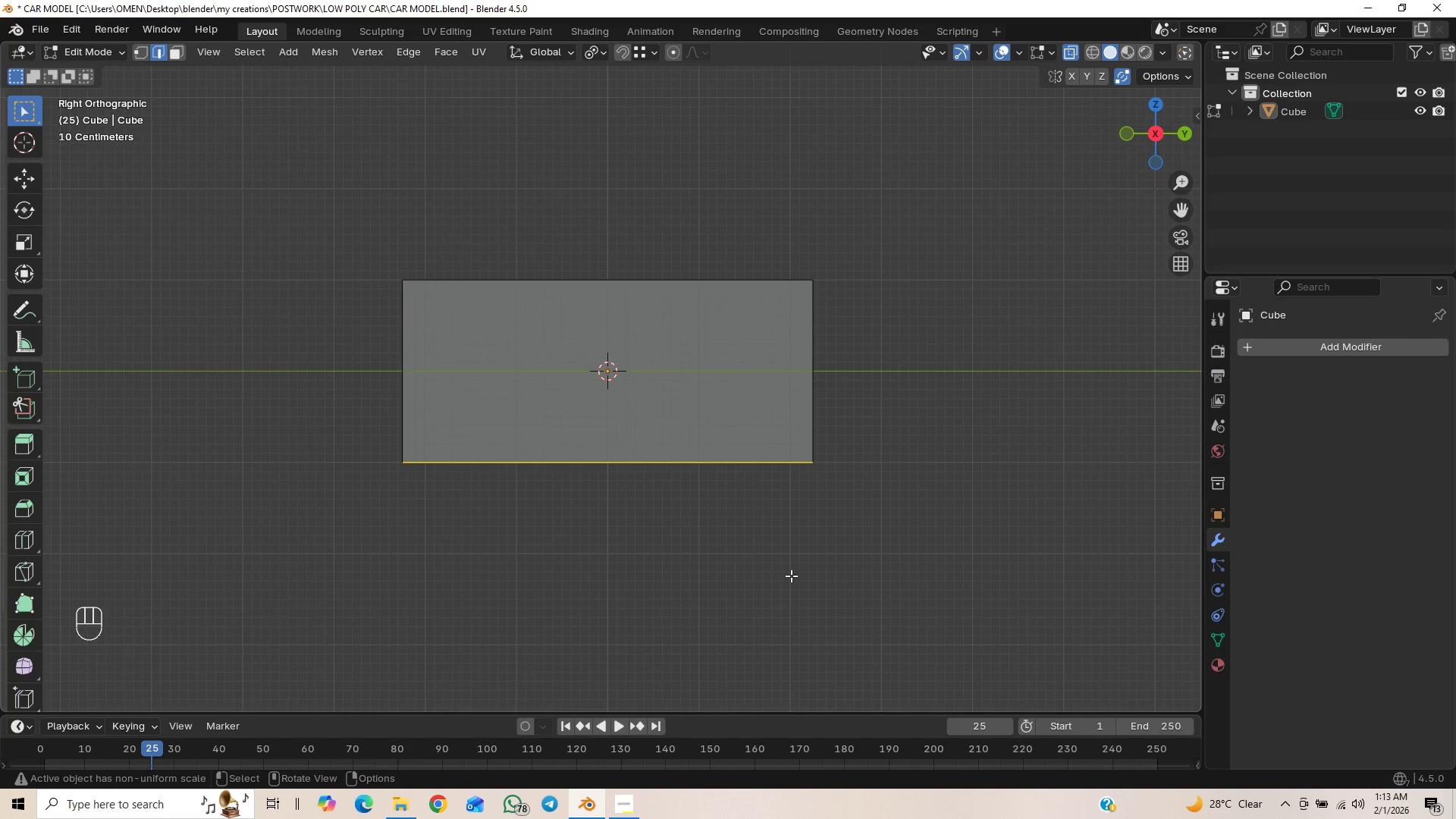 
type(gz)
 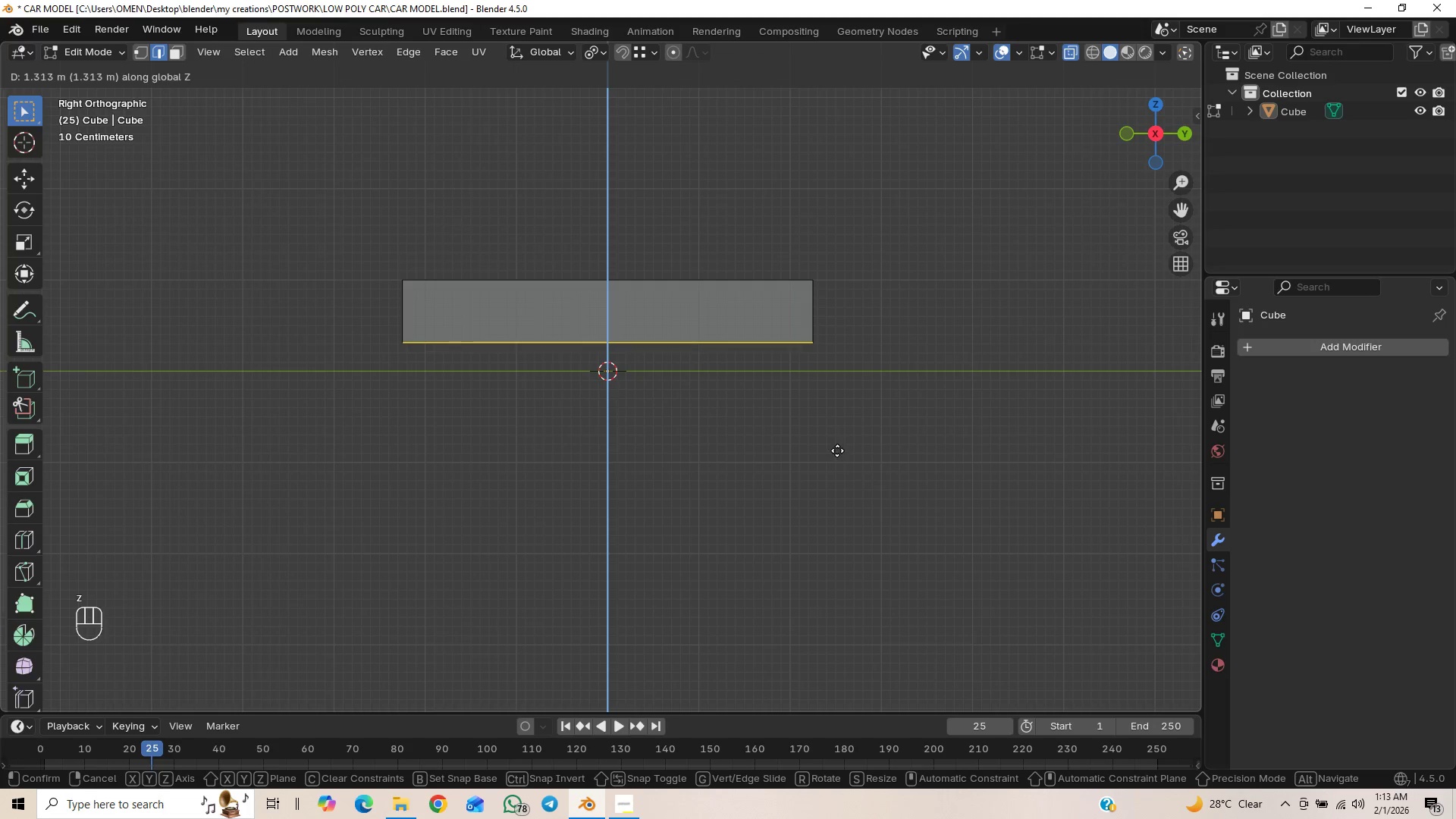 
left_click([837, 450])
 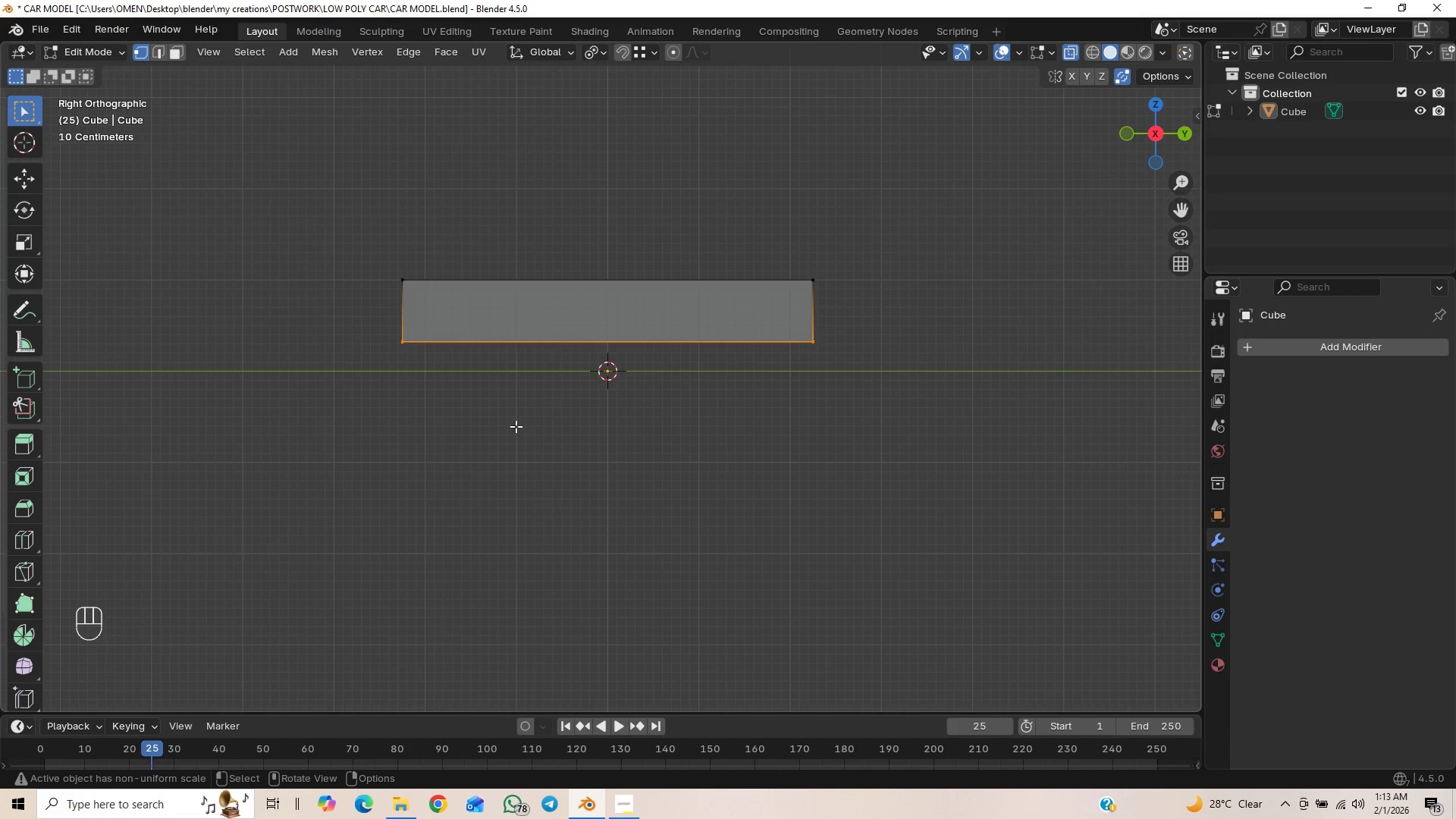 
key(Control+R)
 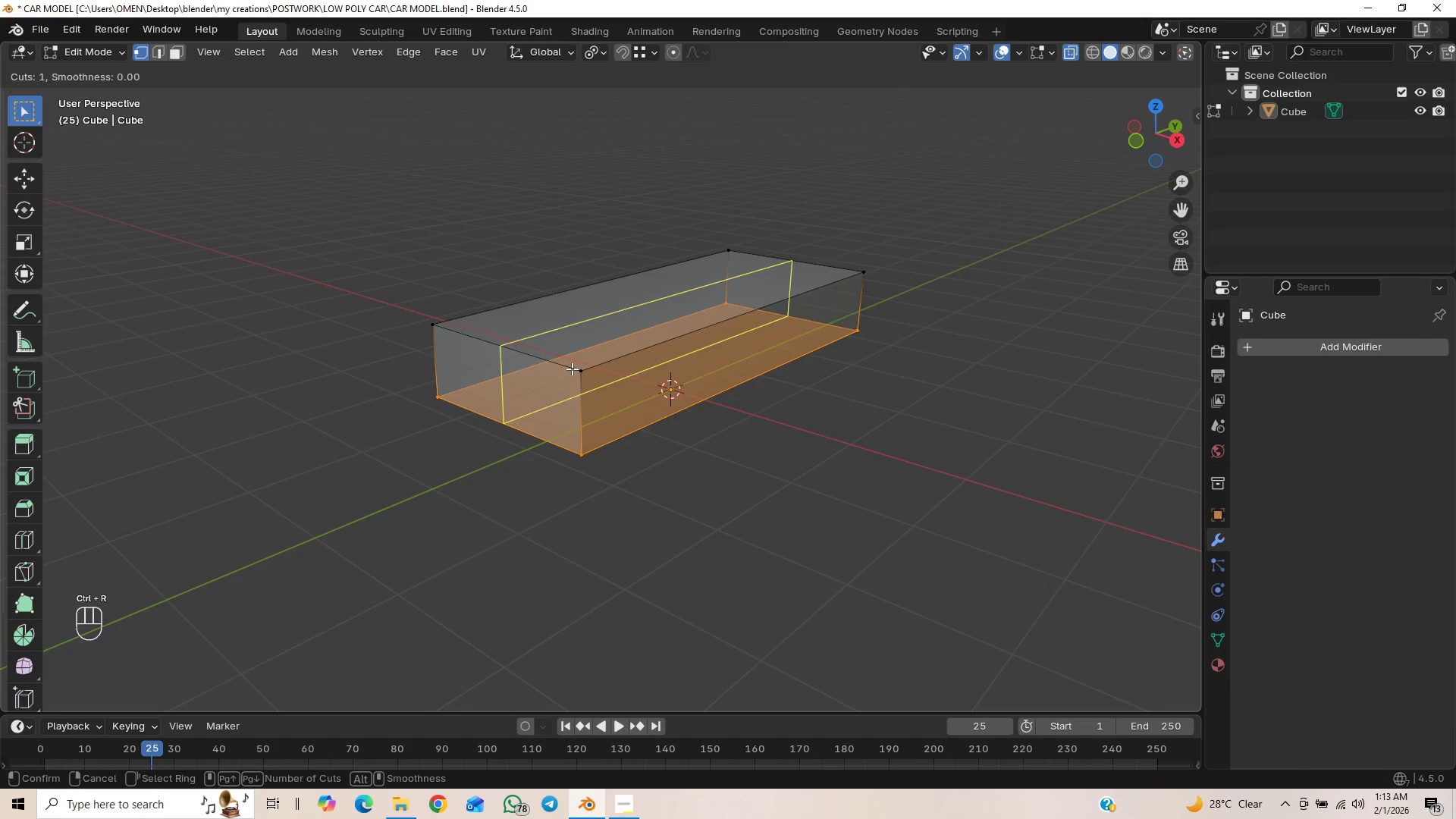 
left_click([572, 369])
 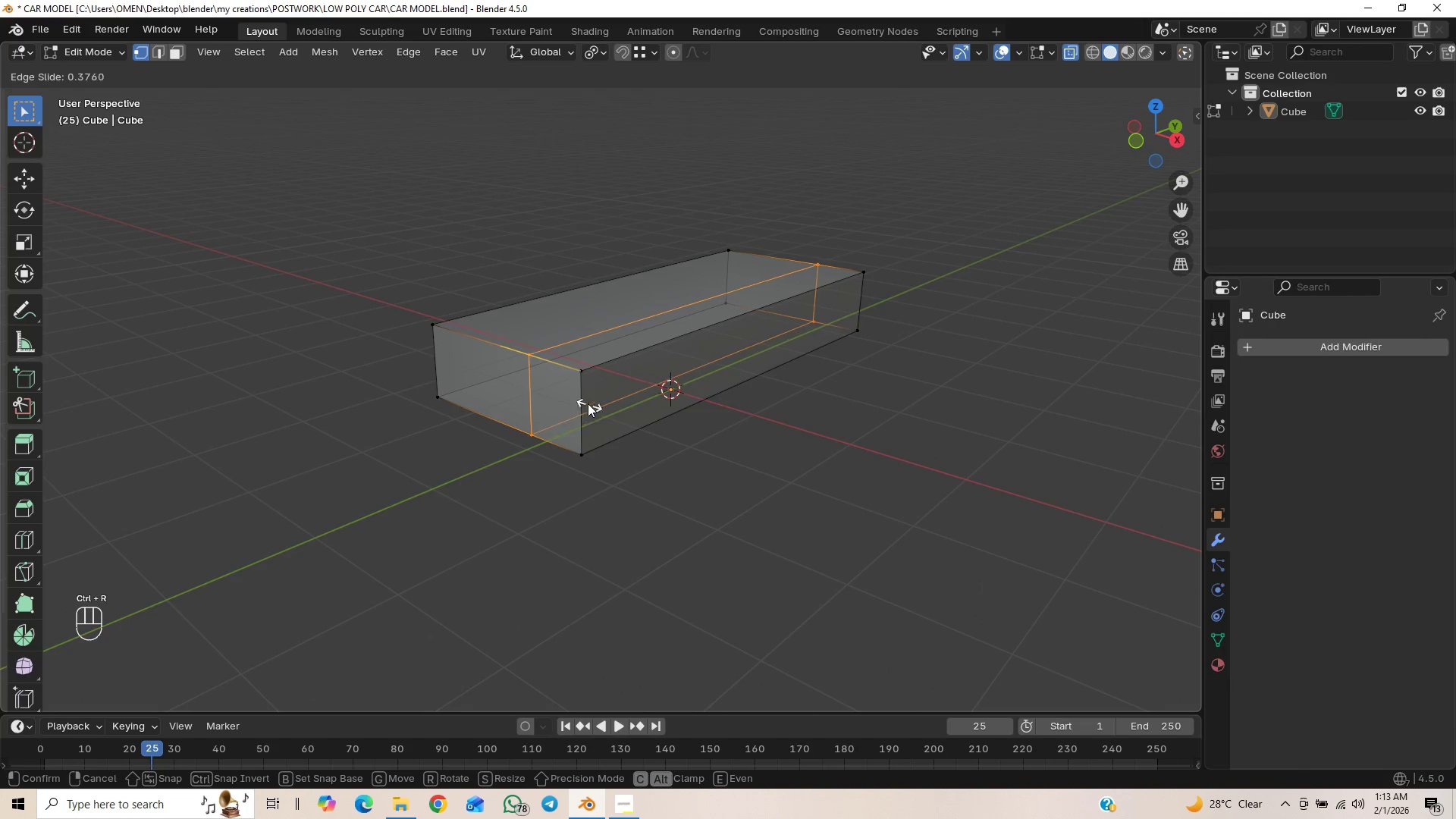 
right_click([562, 383])
 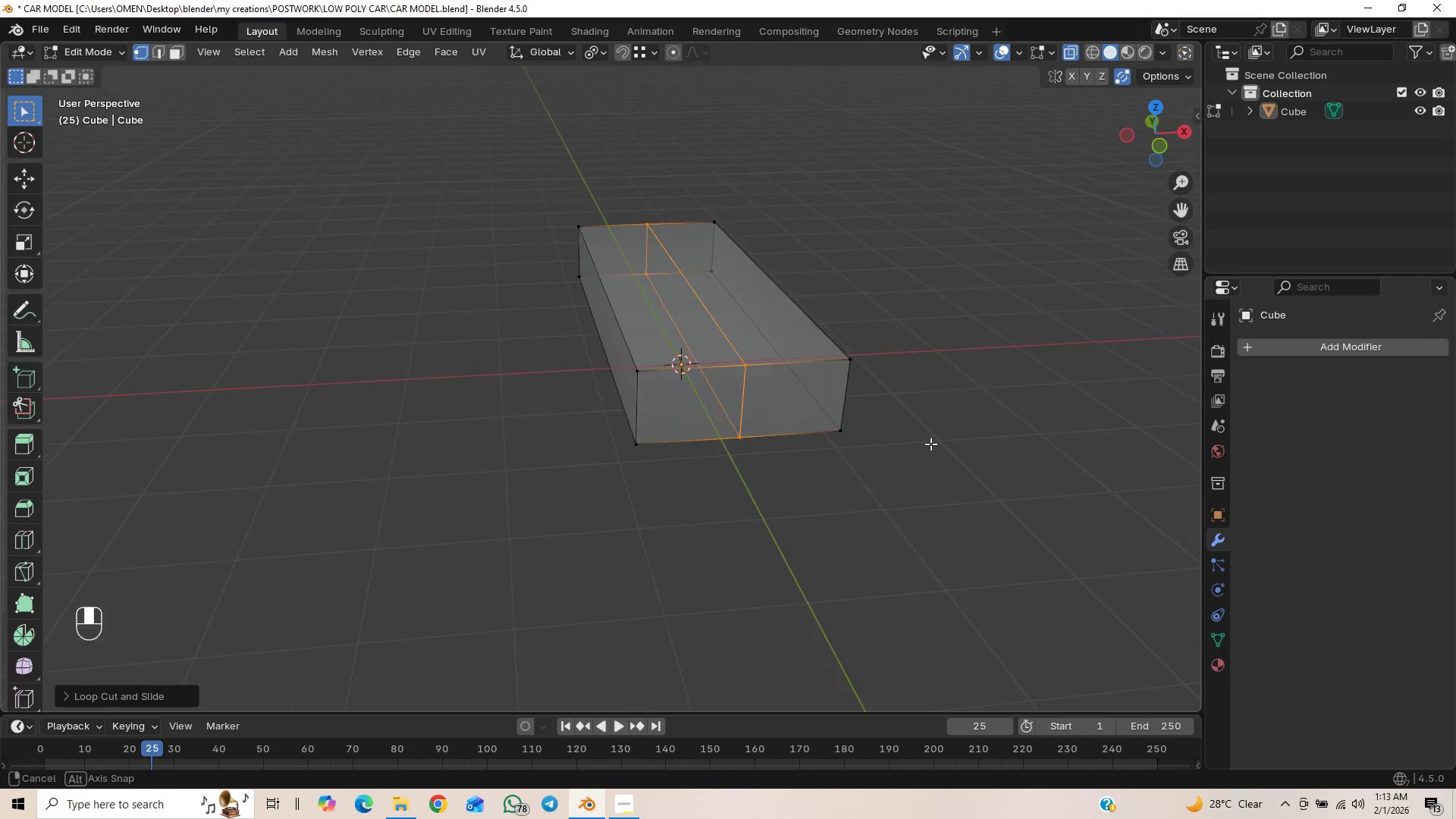 
left_click_drag(start_coordinate=[570, 203], to_coordinate=[632, 421])
 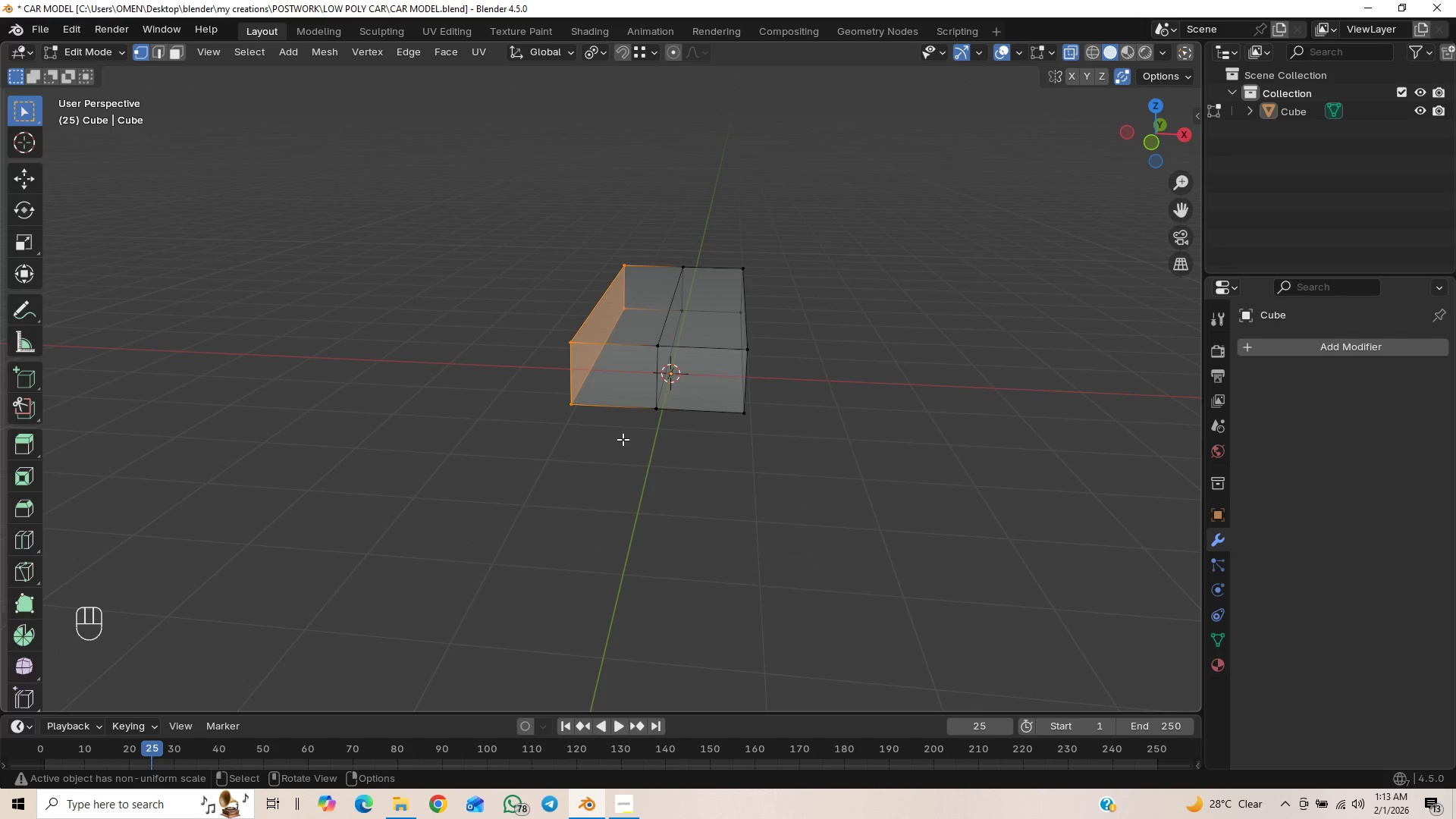 
scroll: coordinate [894, 425], scroll_direction: down, amount: 1.0
 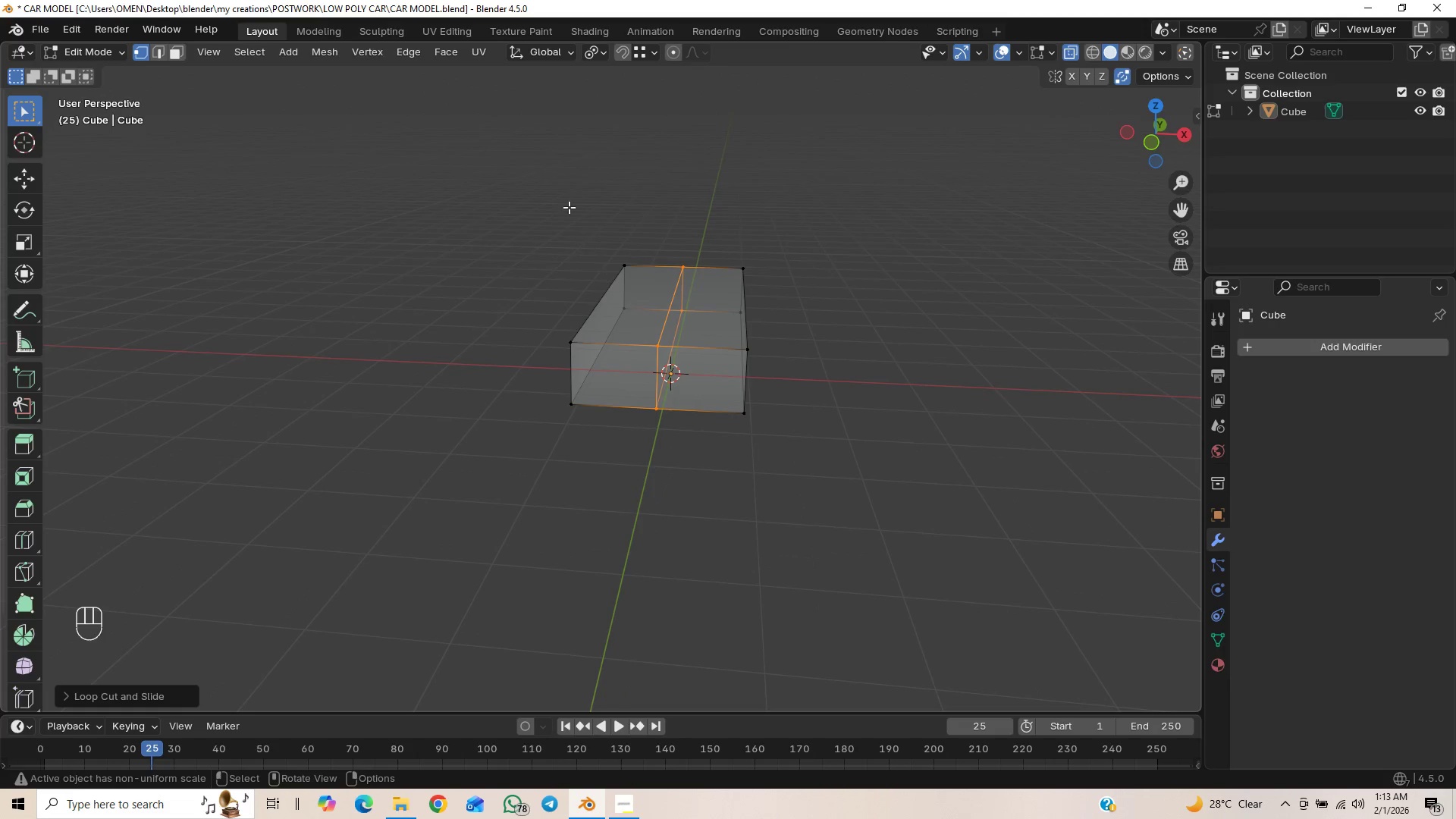 
key(X)
 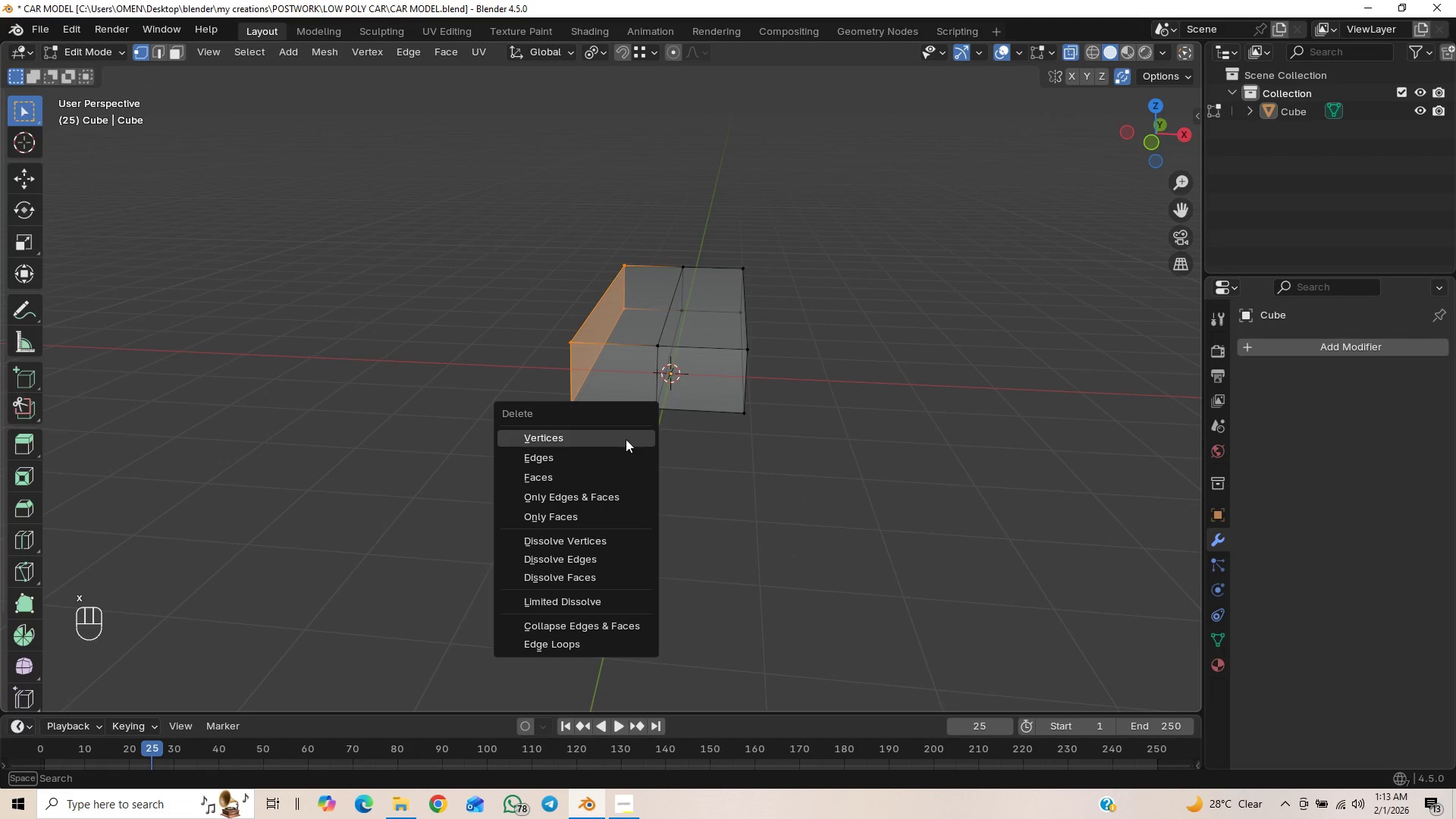 
left_click([626, 439])
 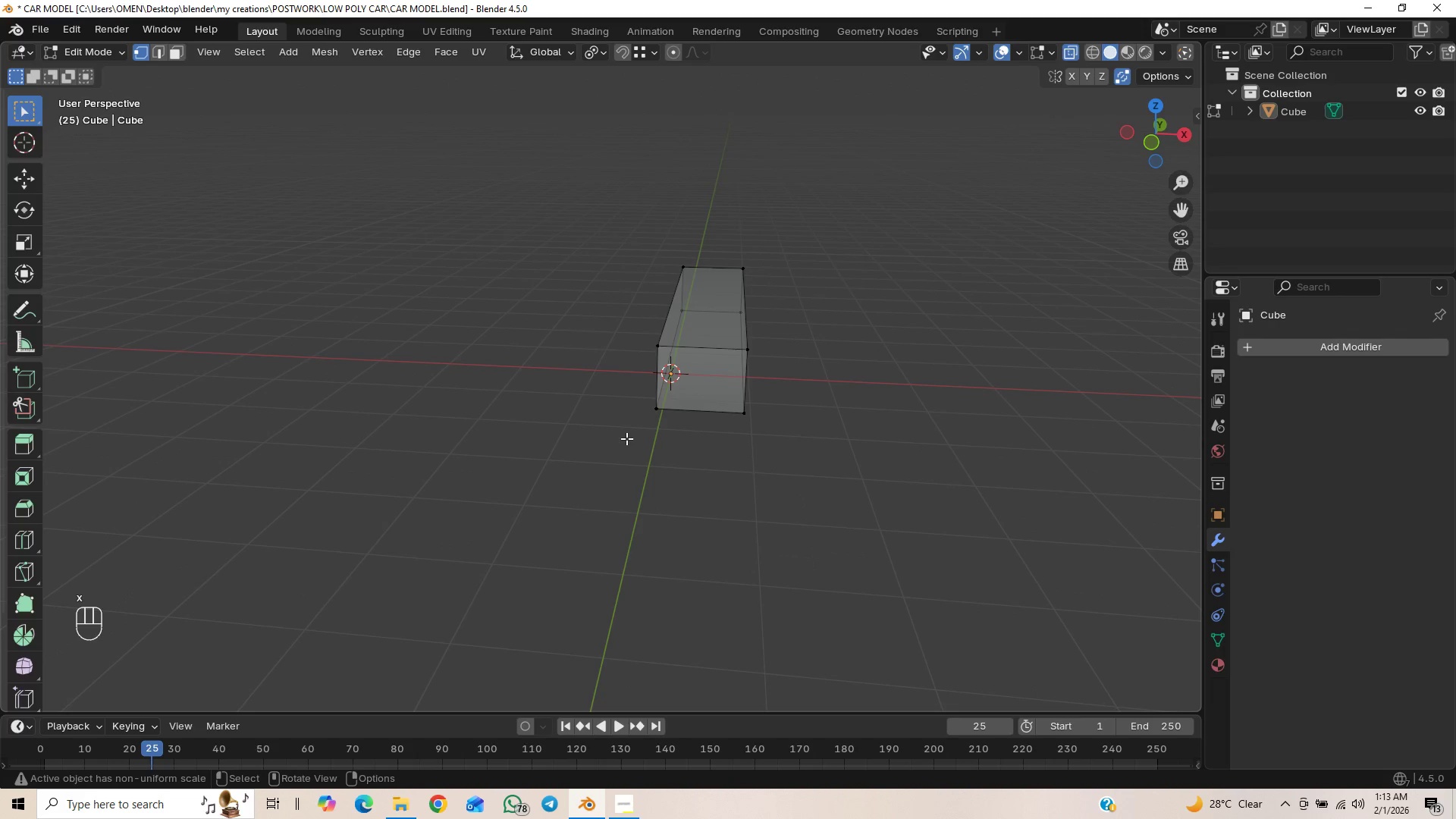 
key(A)
 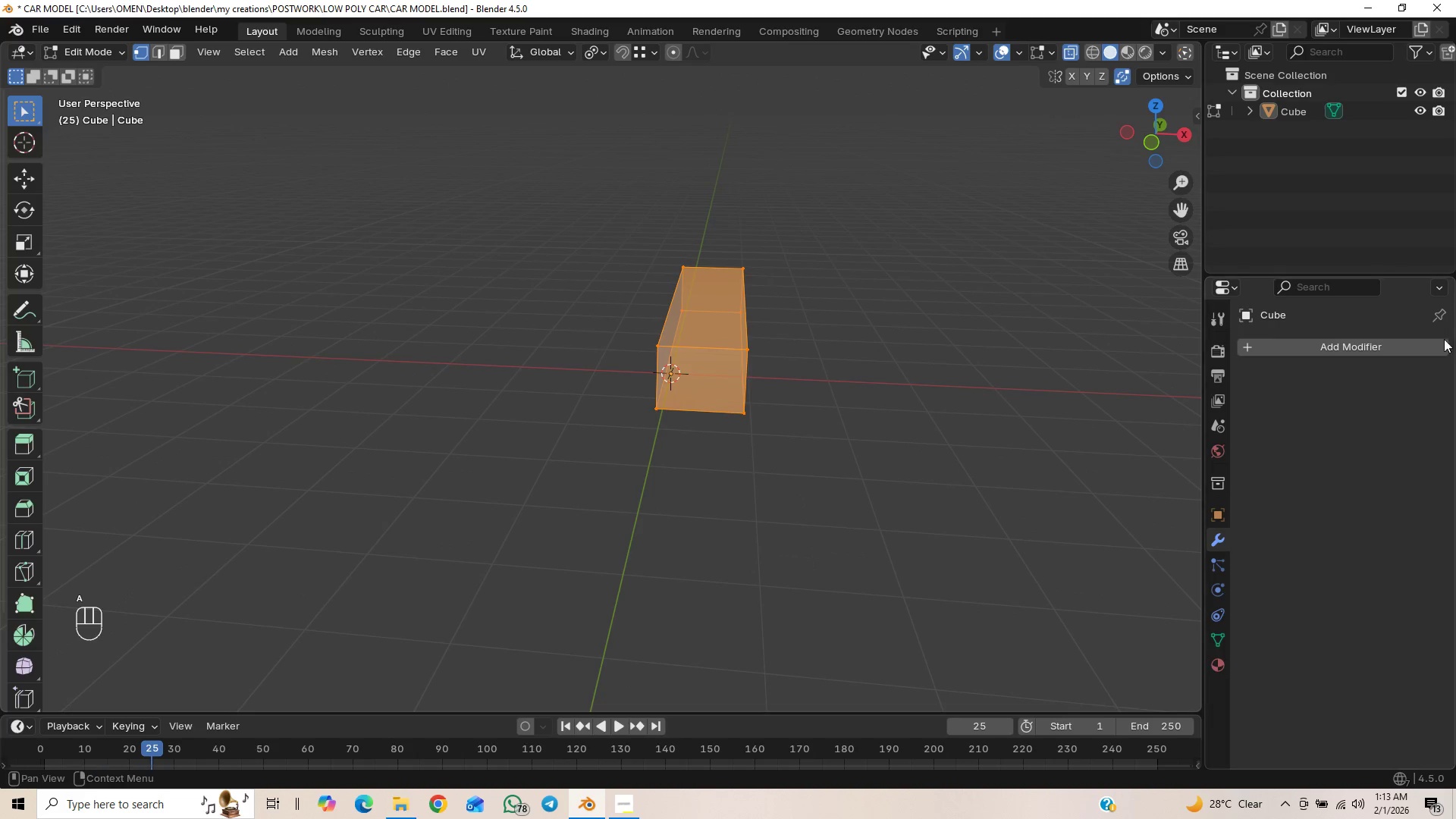 
left_click([1311, 342])
 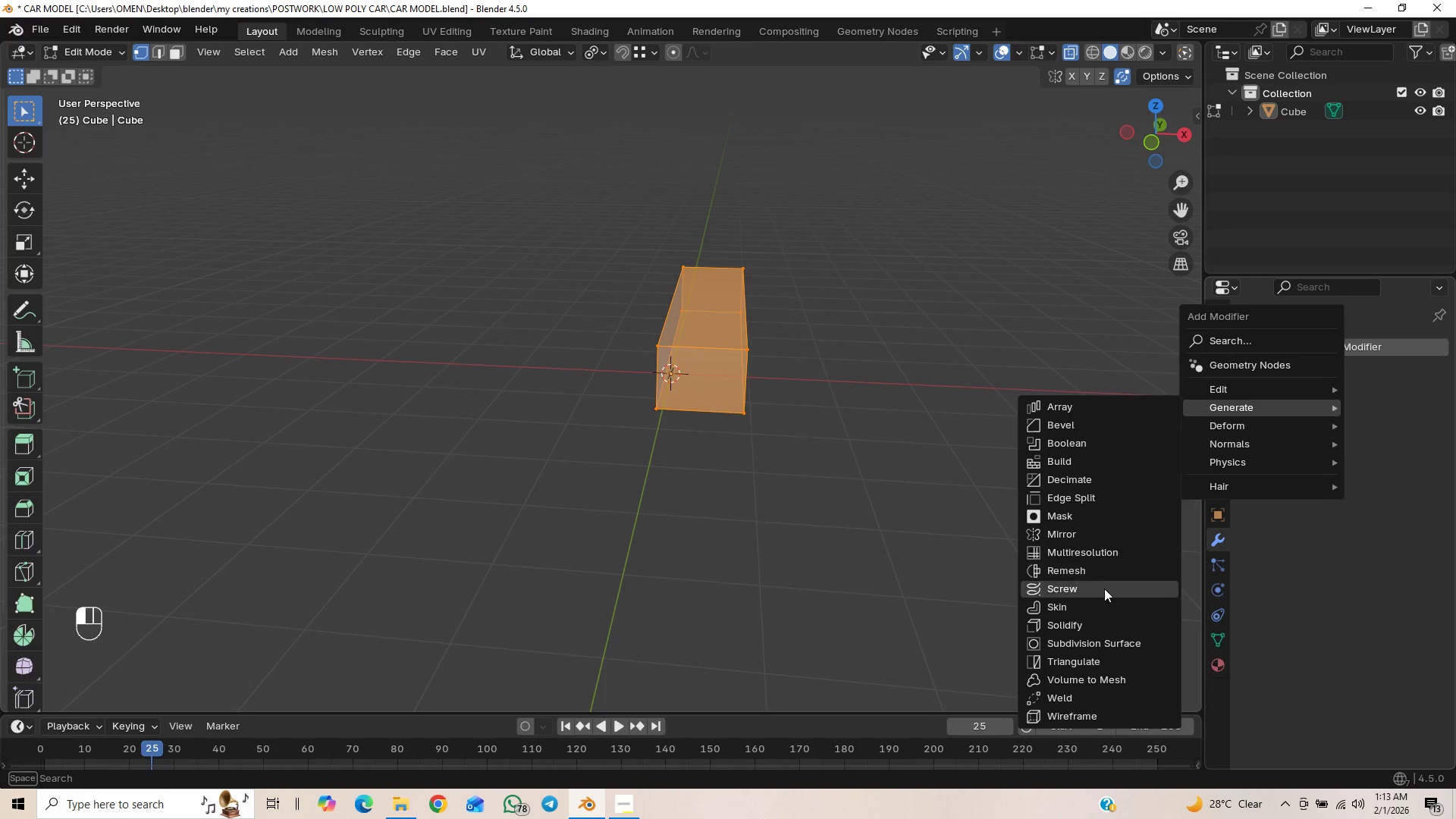 
wait(5.84)
 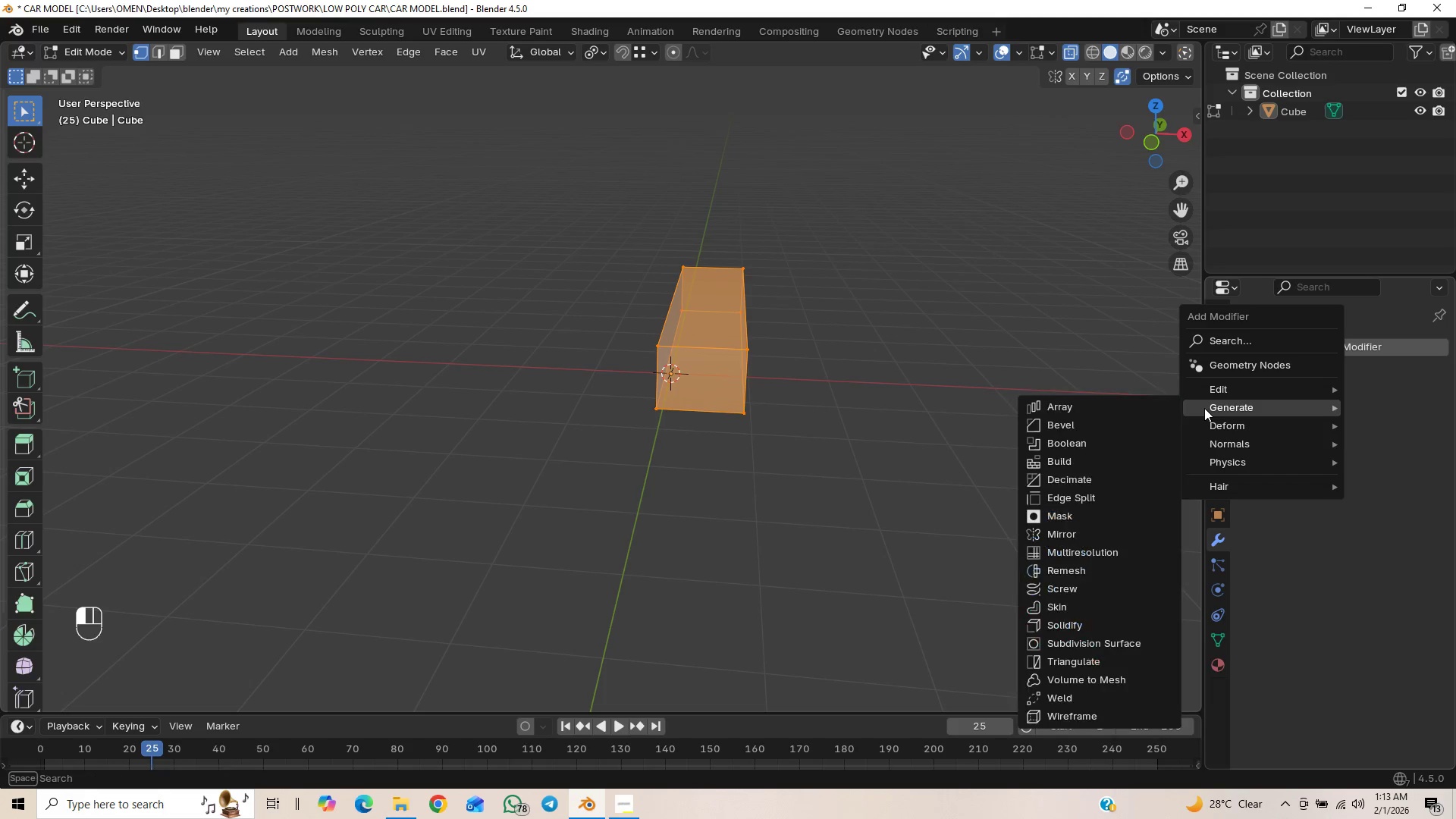 
left_click([1099, 538])
 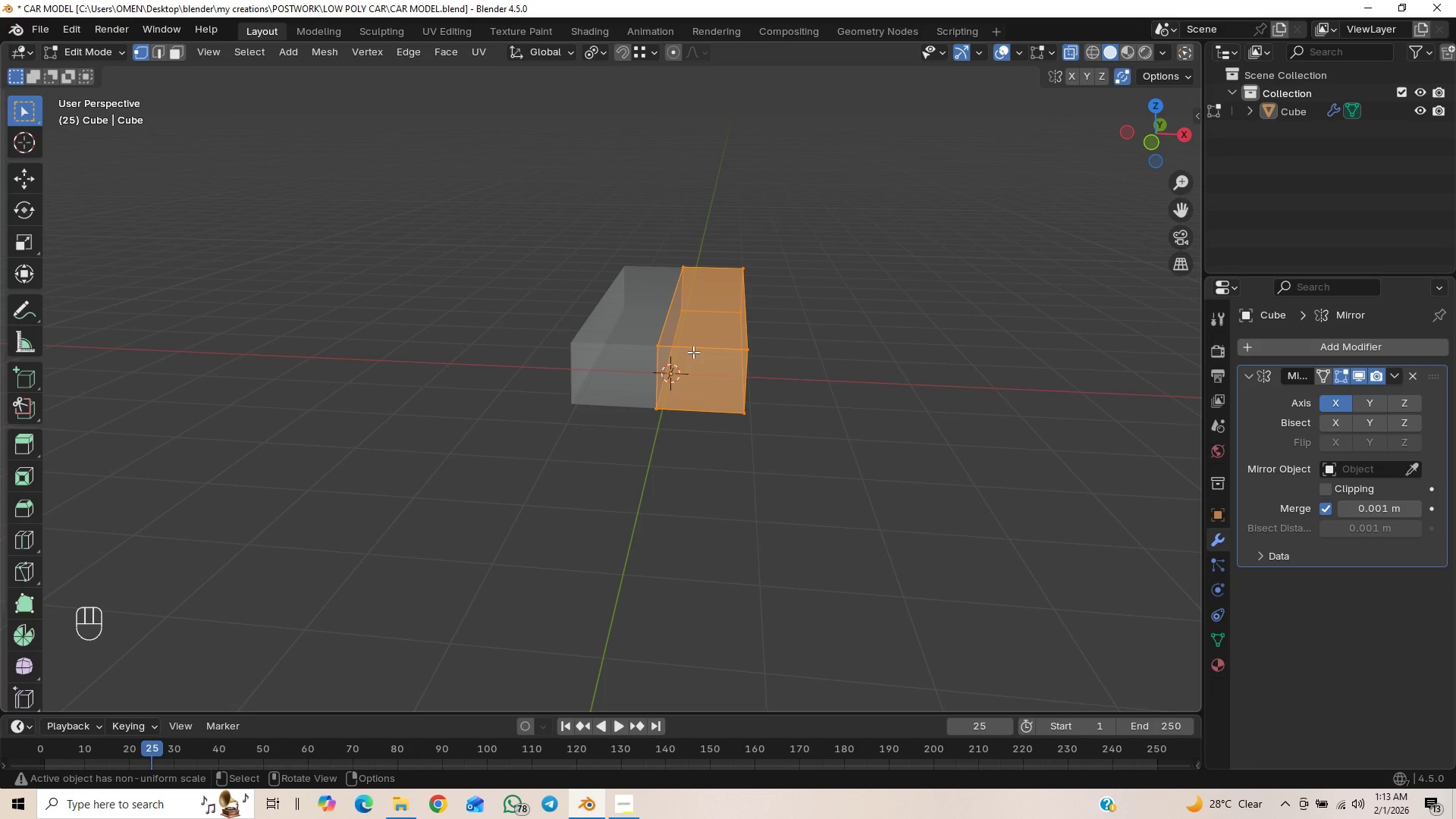 
scroll: coordinate [739, 347], scroll_direction: up, amount: 1.0
 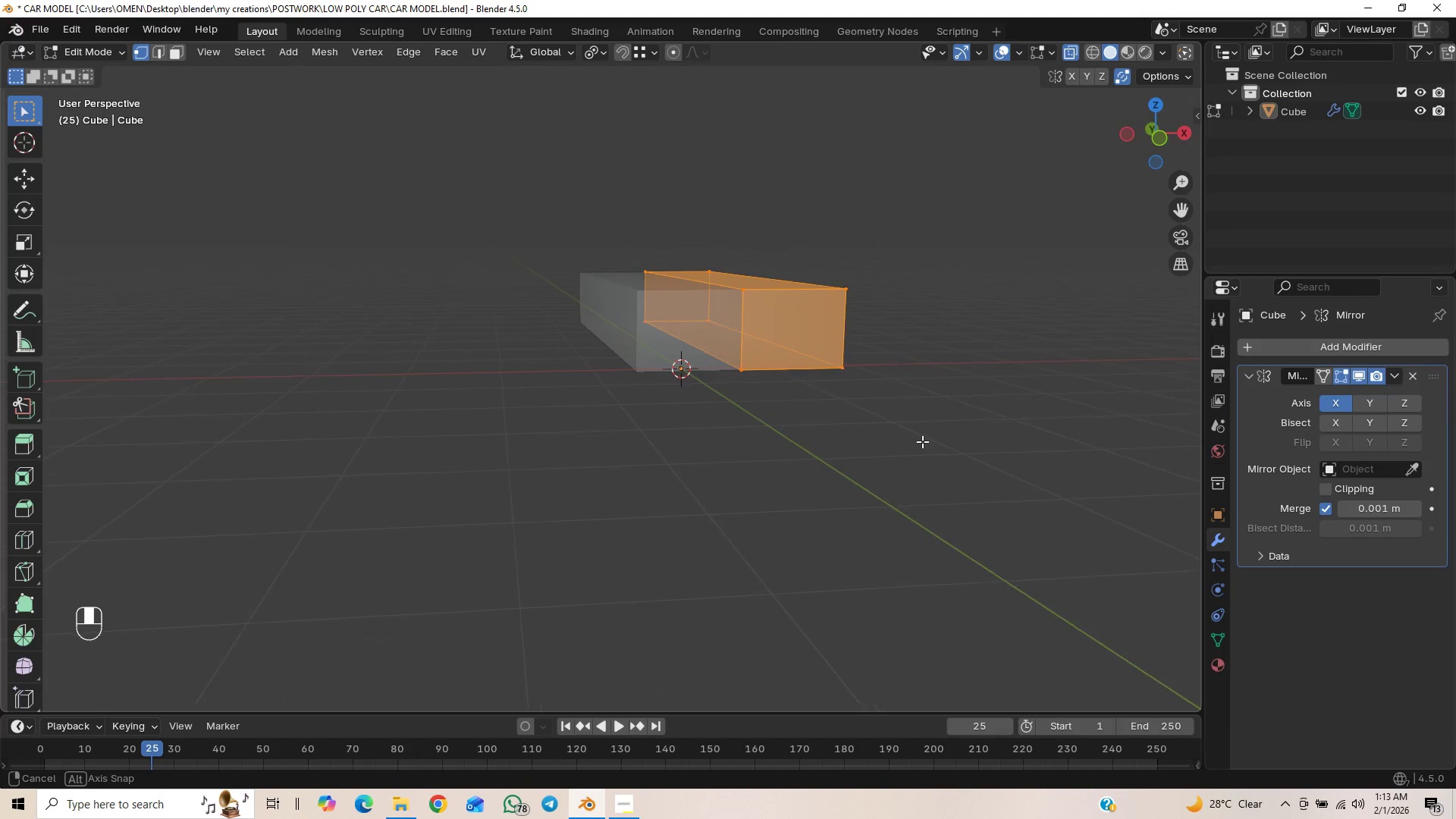 
left_click([1320, 489])
 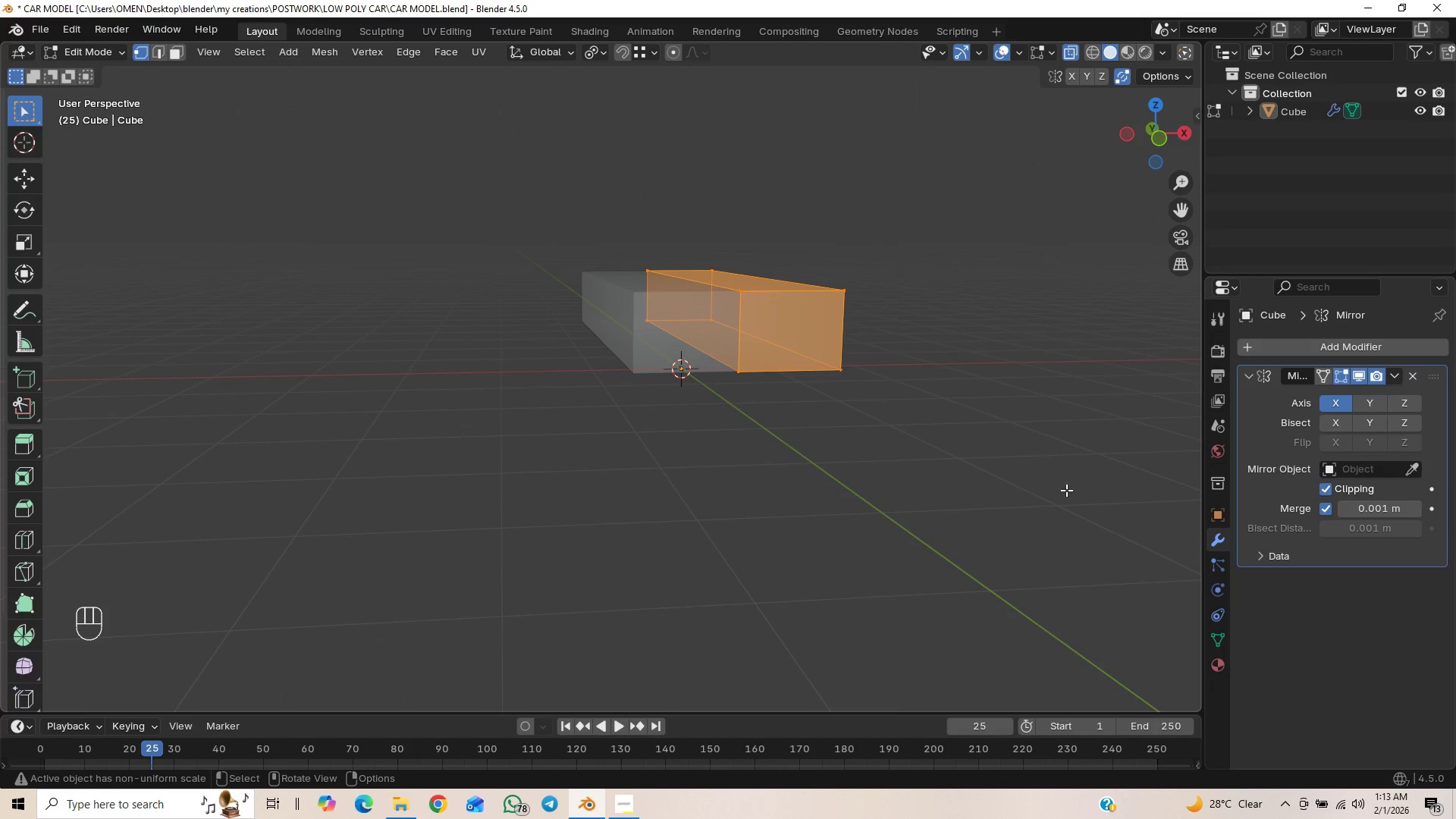 
scroll: coordinate [1016, 491], scroll_direction: down, amount: 1.0
 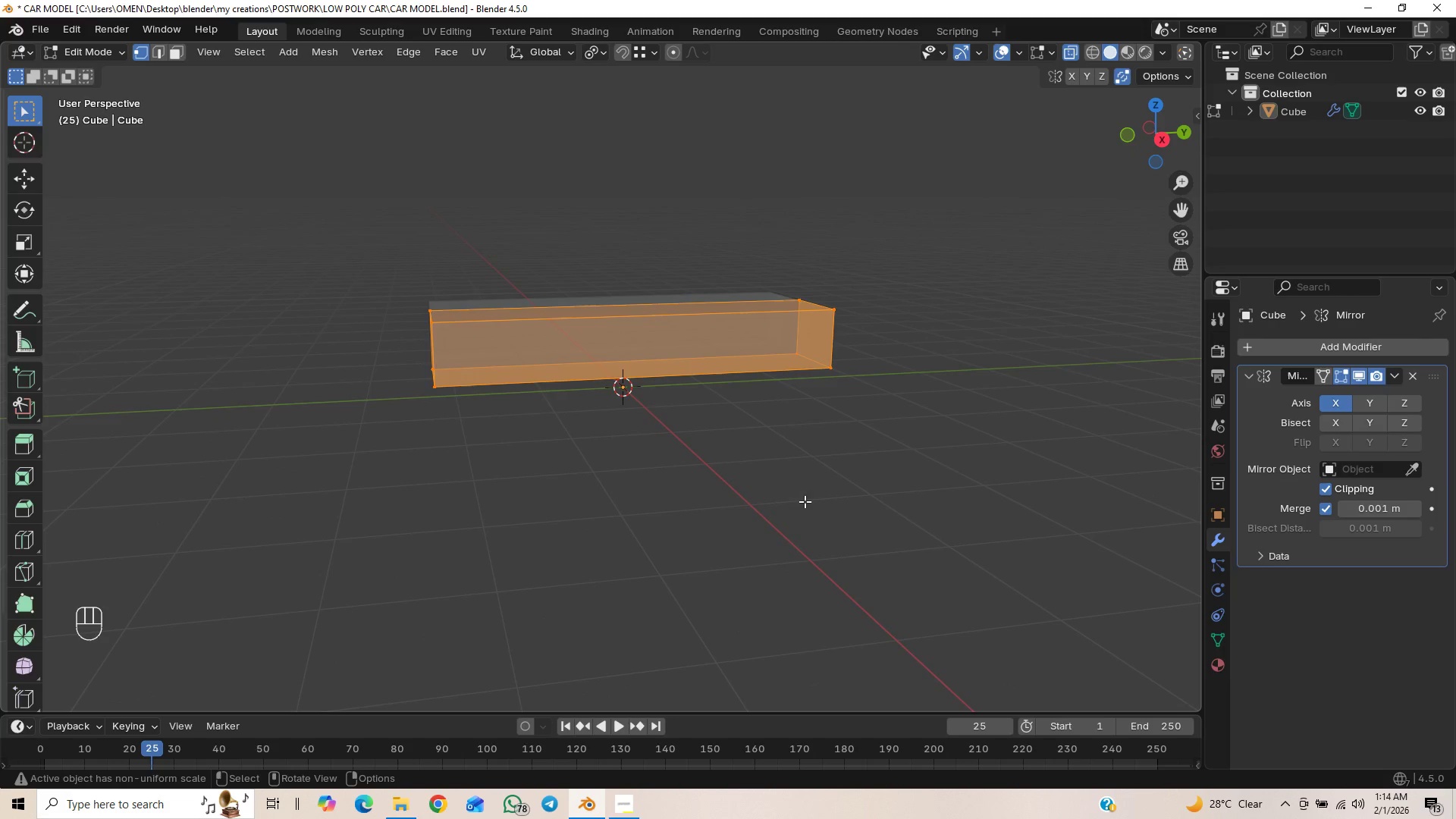 
key(Numpad3)
 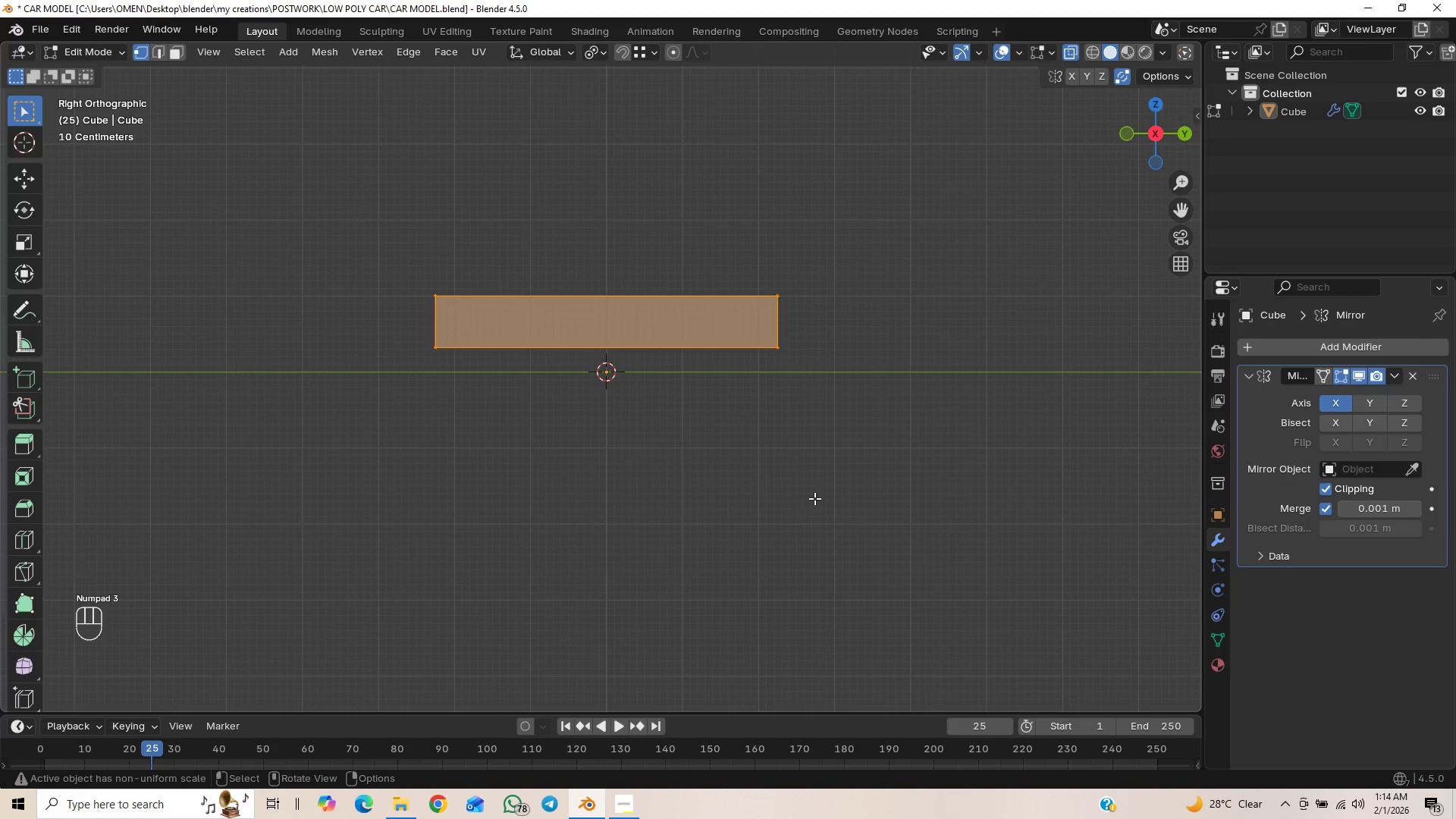 
hold_key(key=ShiftLeft, duration=1.53)
 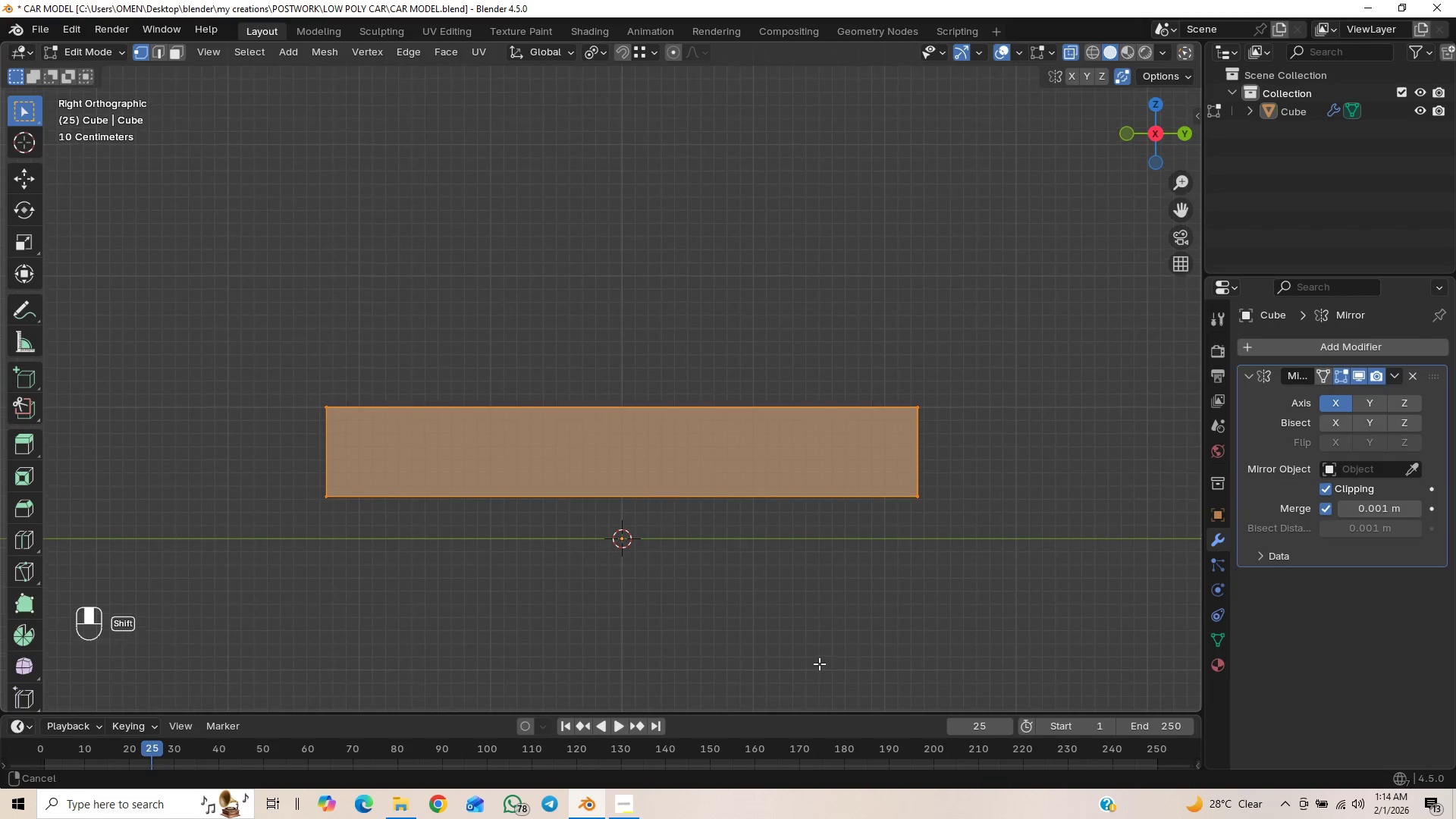 
scroll: coordinate [806, 497], scroll_direction: up, amount: 3.0
 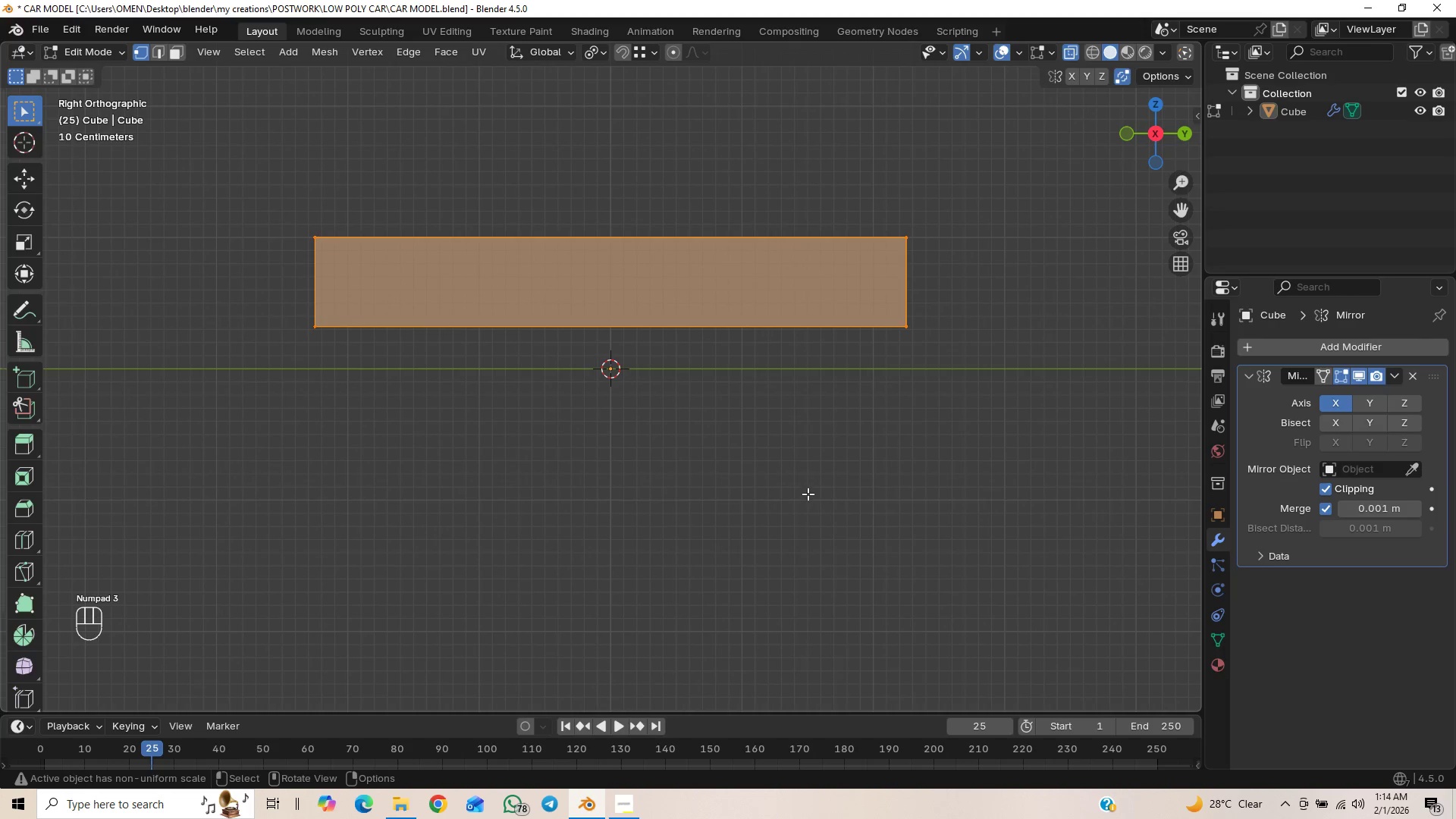 
key(Shift+ShiftLeft)
 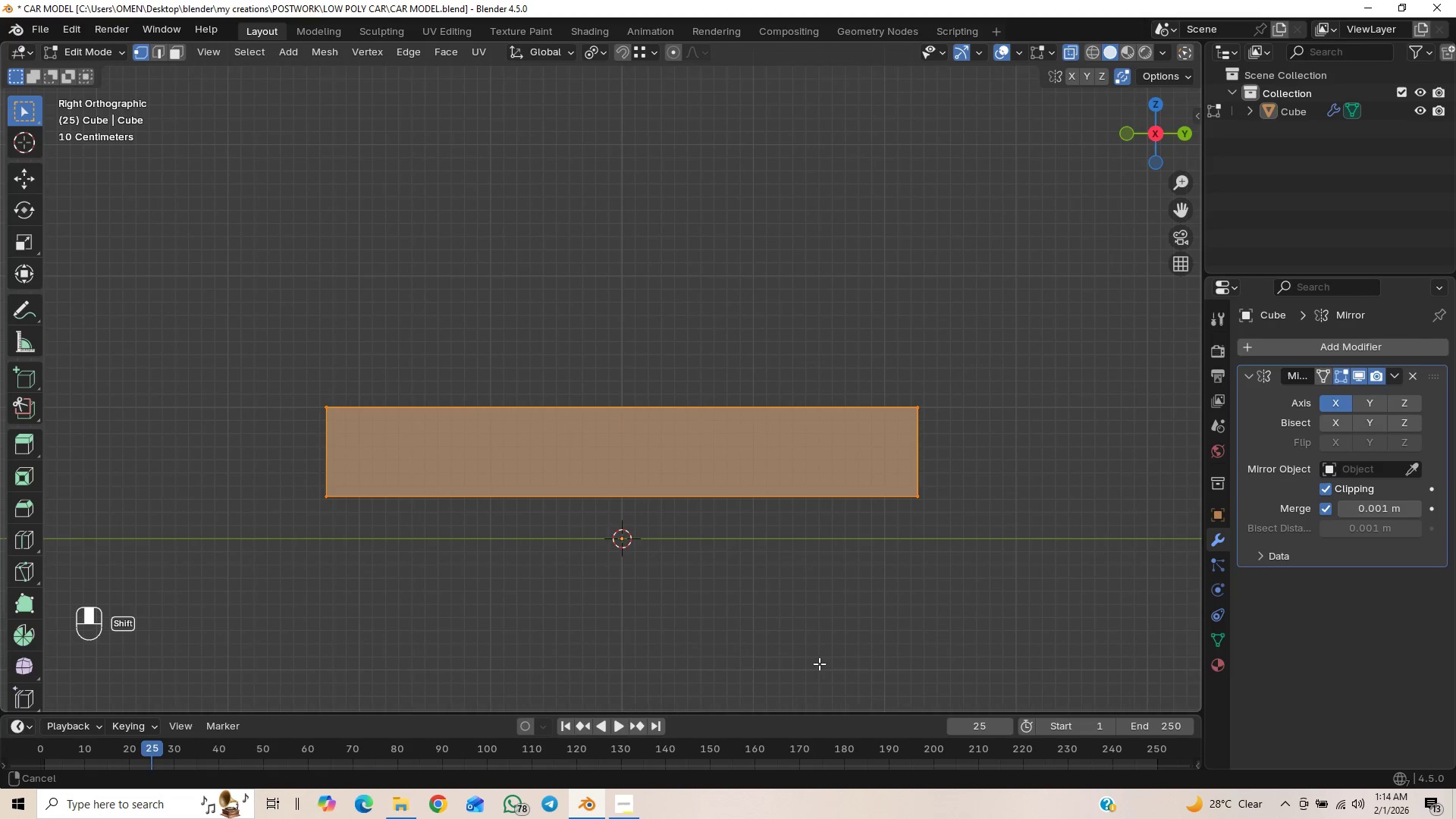 
key(Shift+ShiftLeft)
 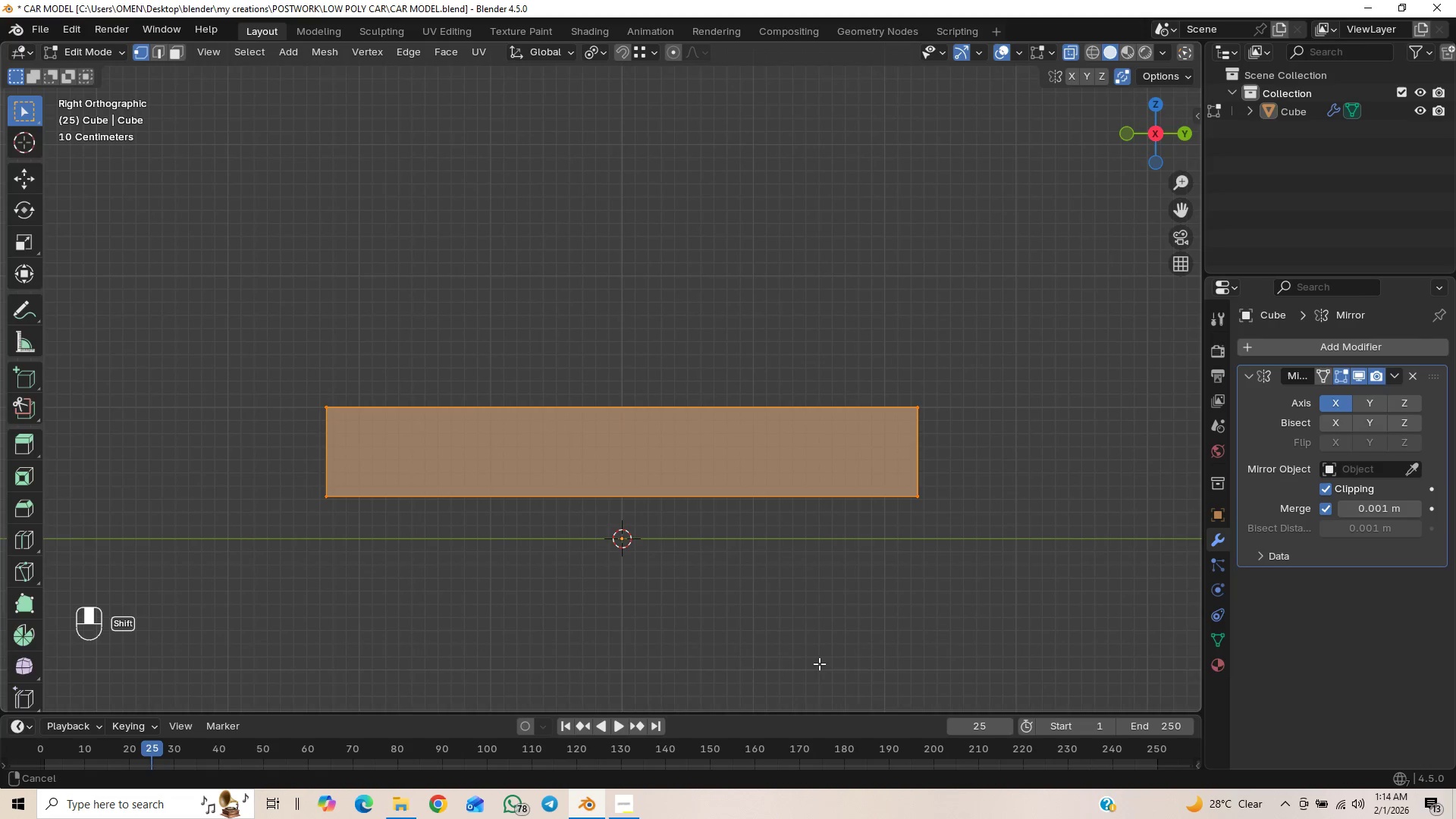 
key(Shift+ShiftLeft)
 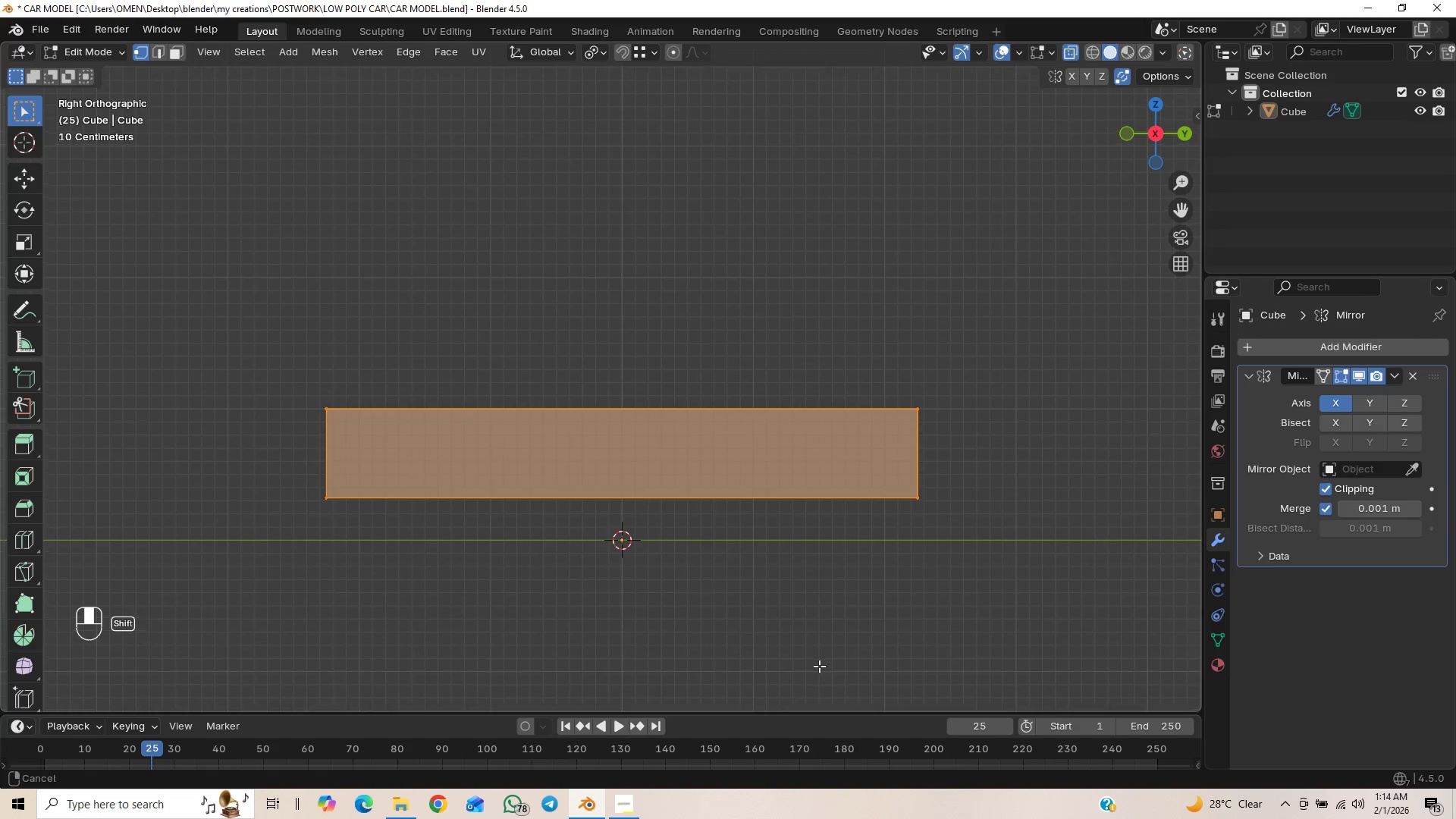 
key(Shift+ShiftLeft)
 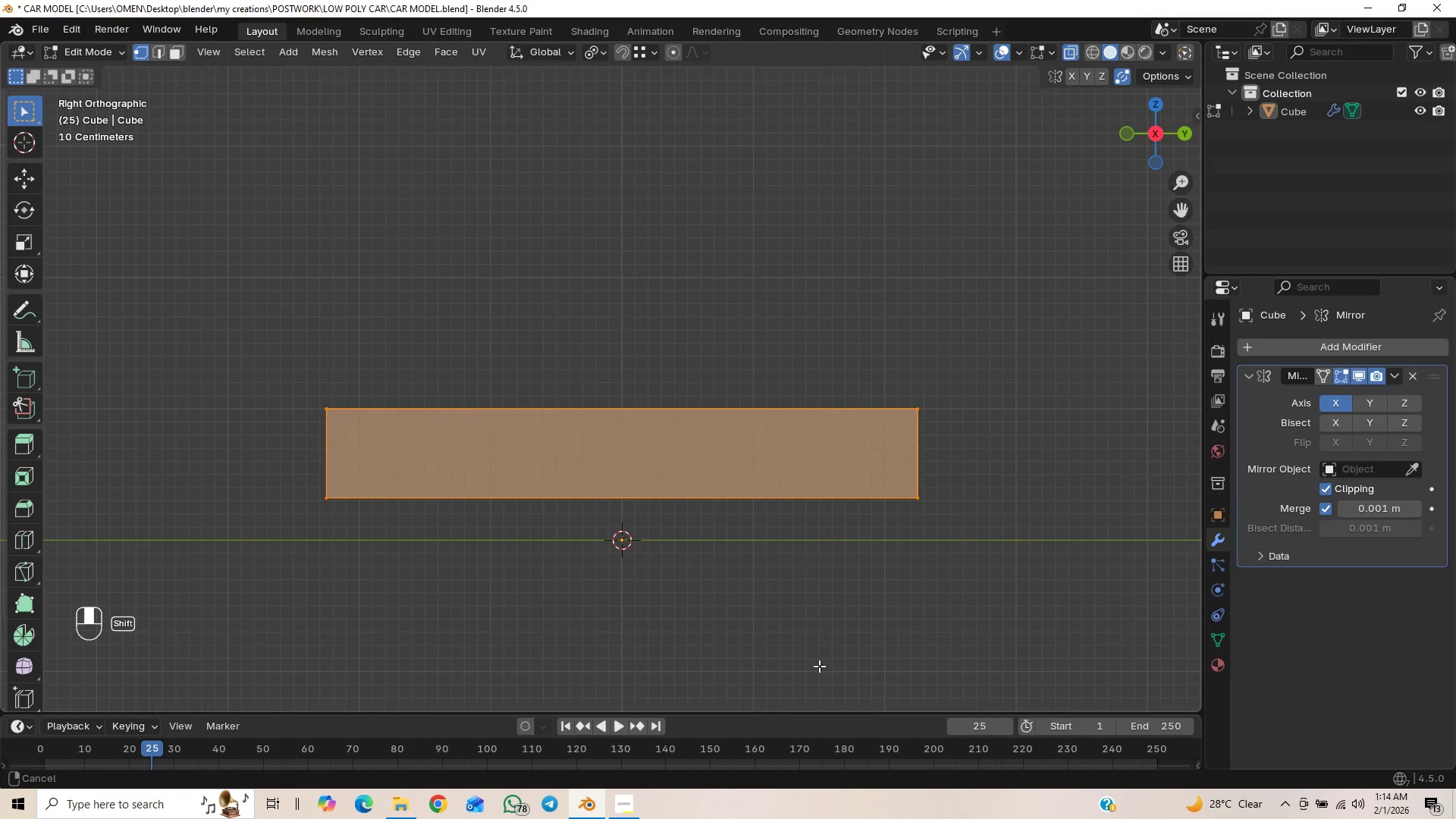 
key(Shift+ShiftLeft)
 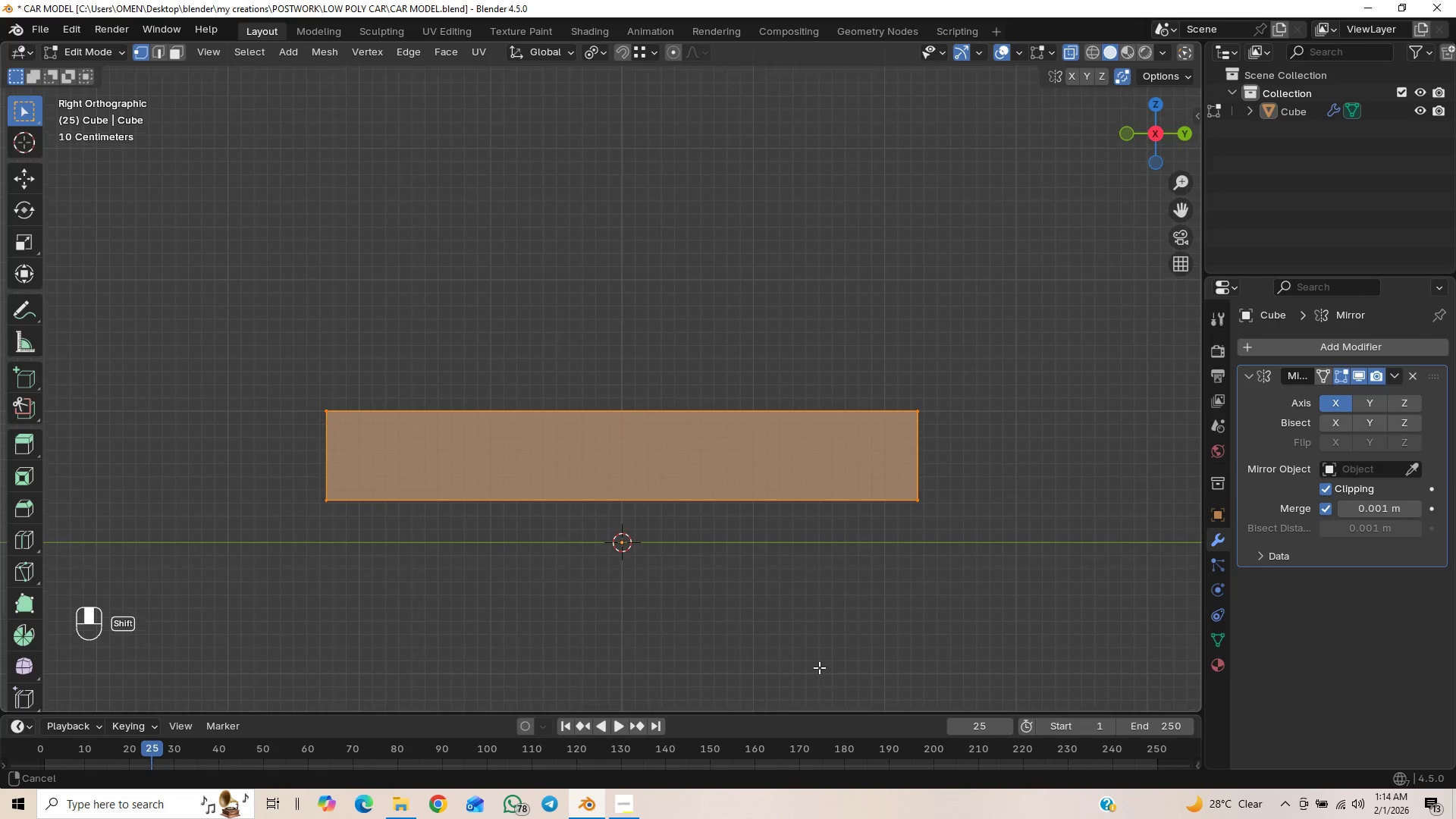 
key(Shift+ShiftLeft)
 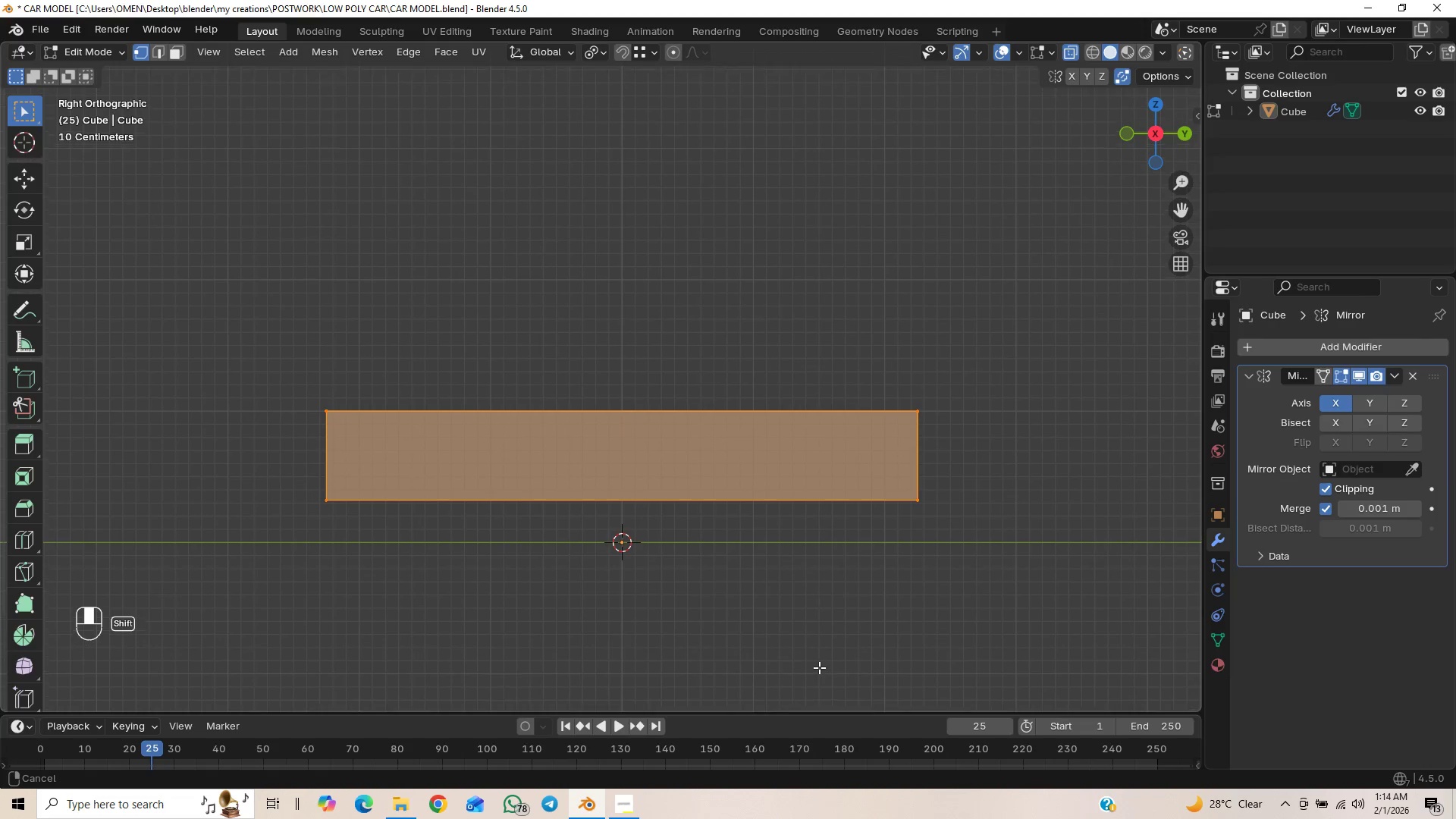 
key(Shift+ShiftLeft)
 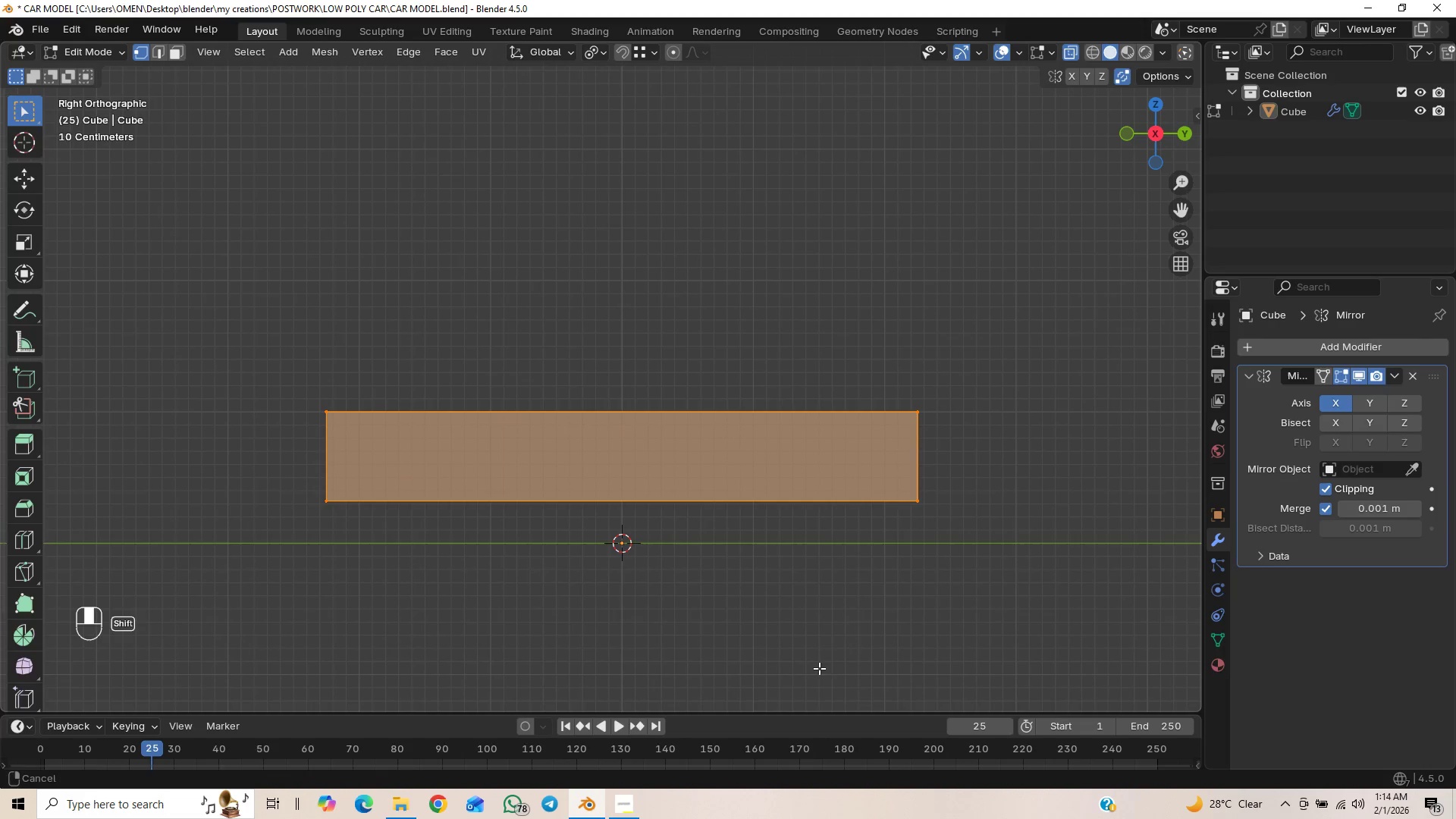 
key(Shift+ShiftLeft)
 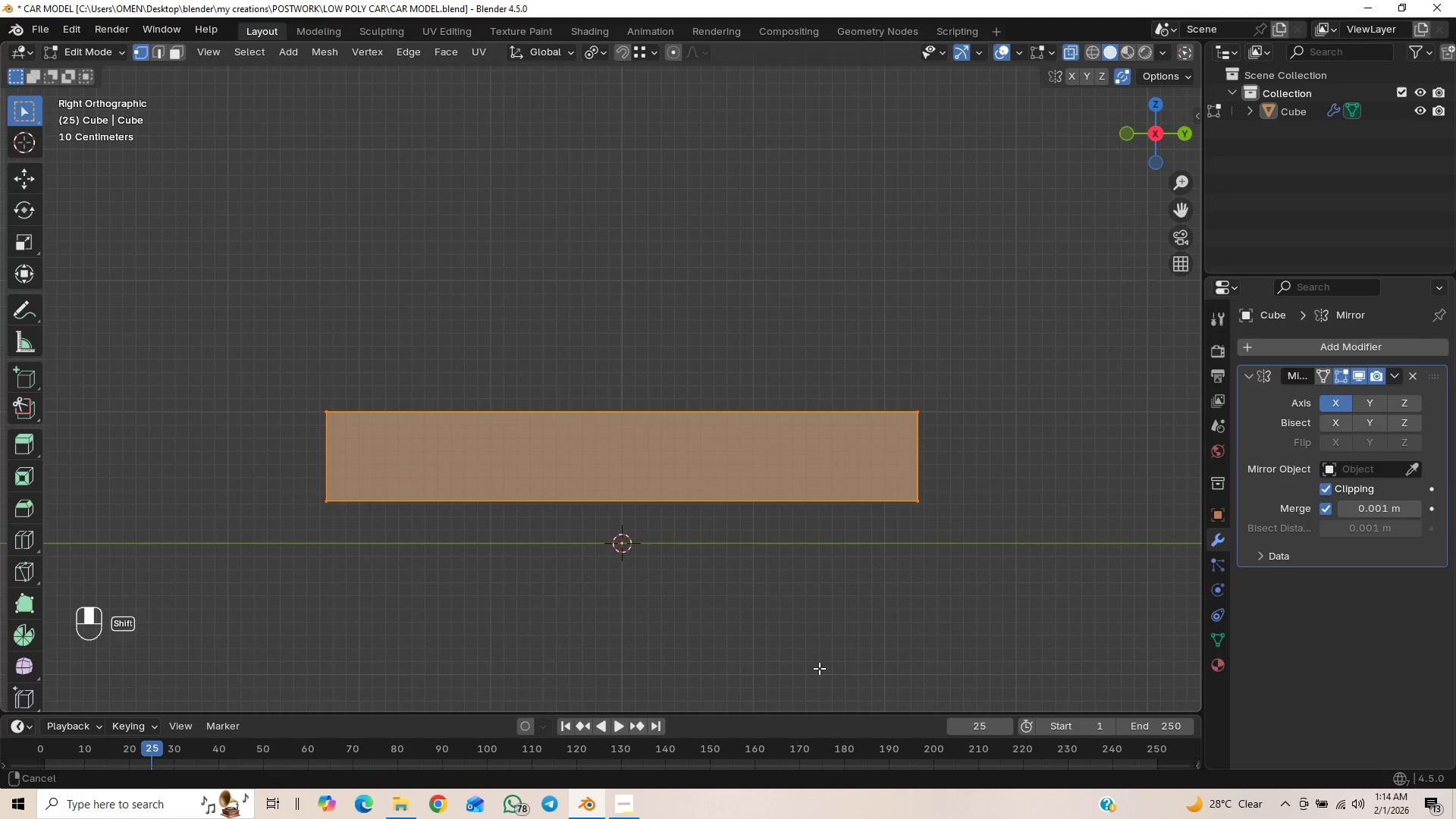 
scroll: coordinate [814, 582], scroll_direction: down, amount: 1.0
 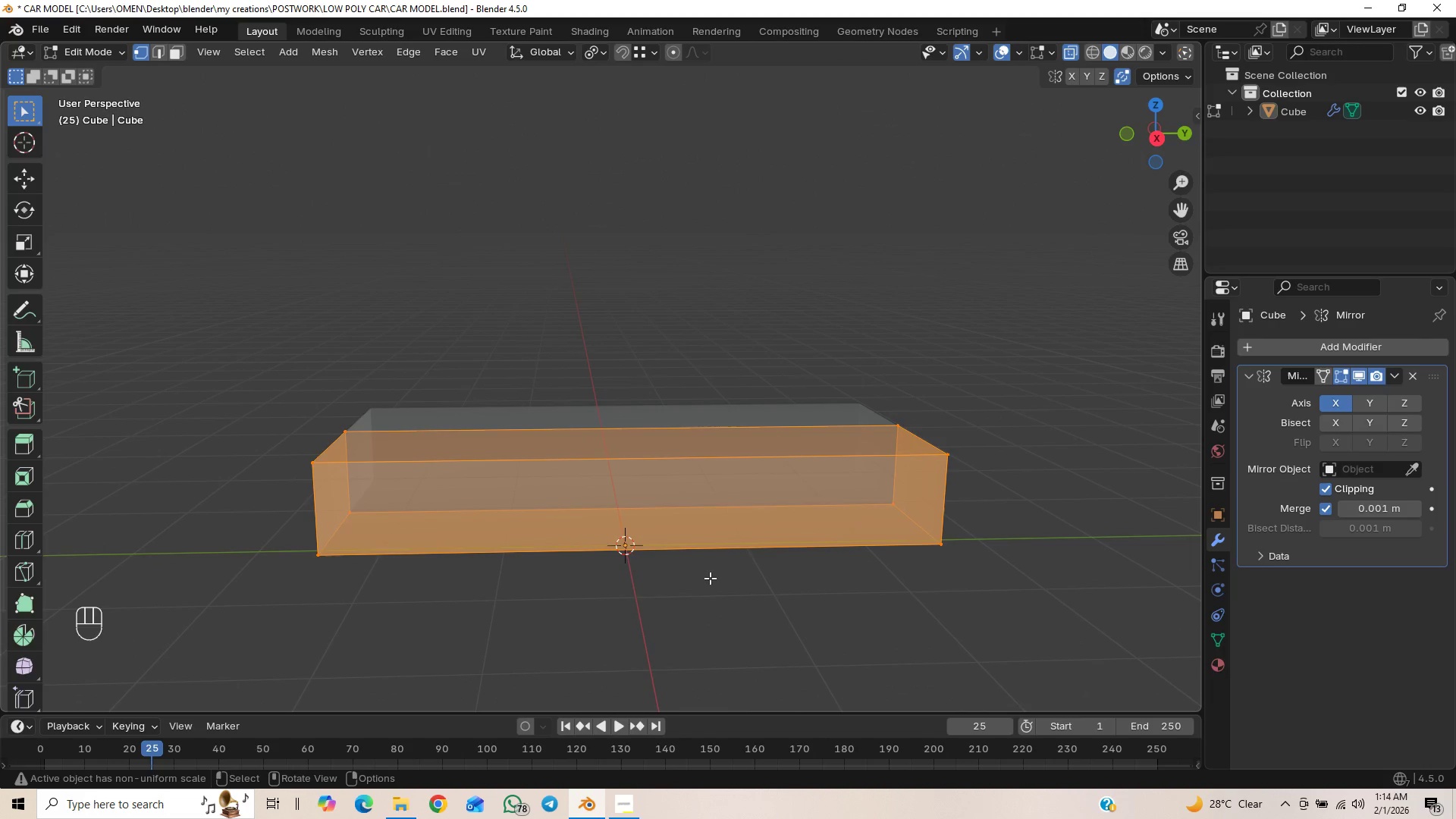 
key(Control+R)
 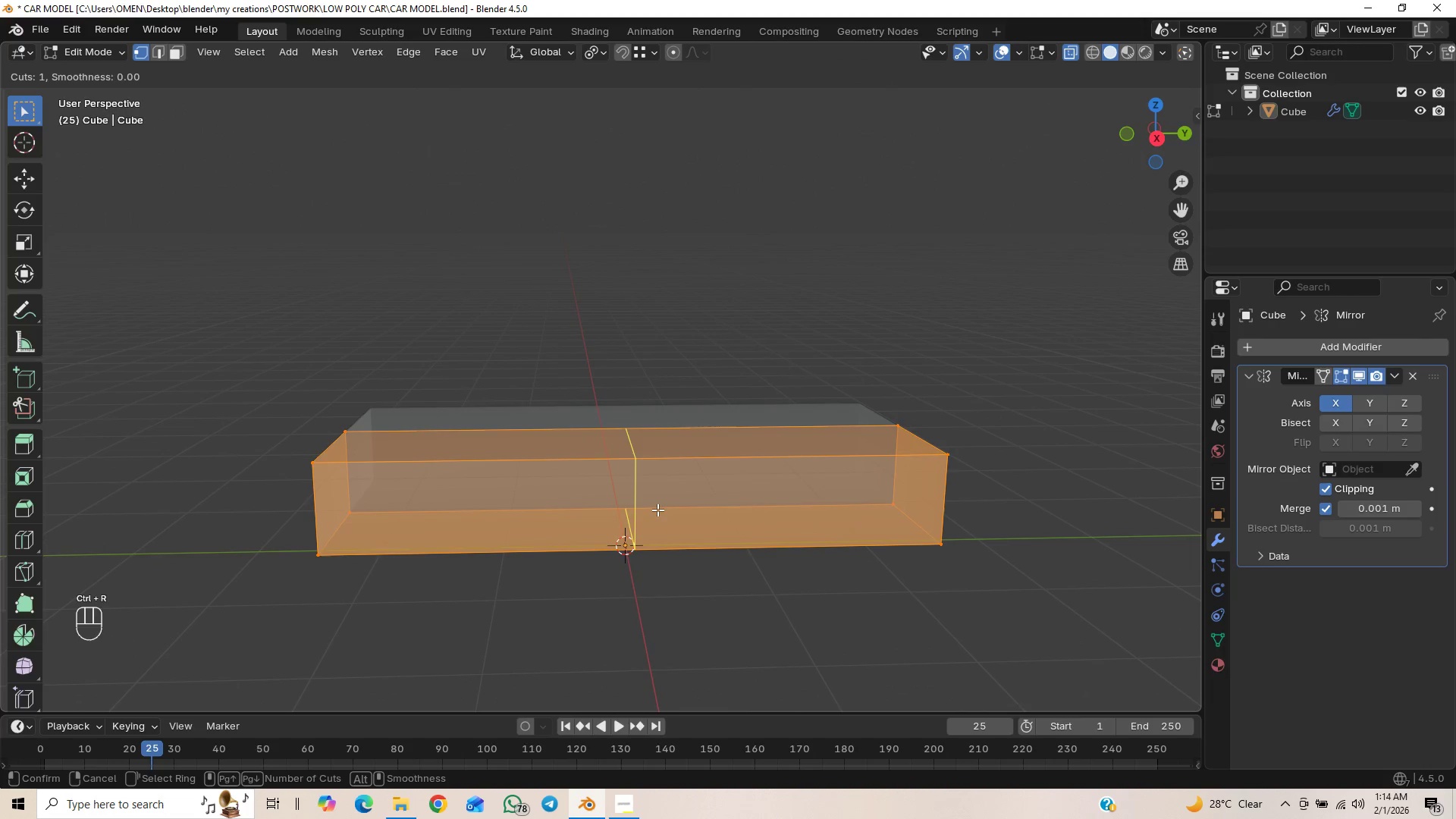 
key(Numpad3)
 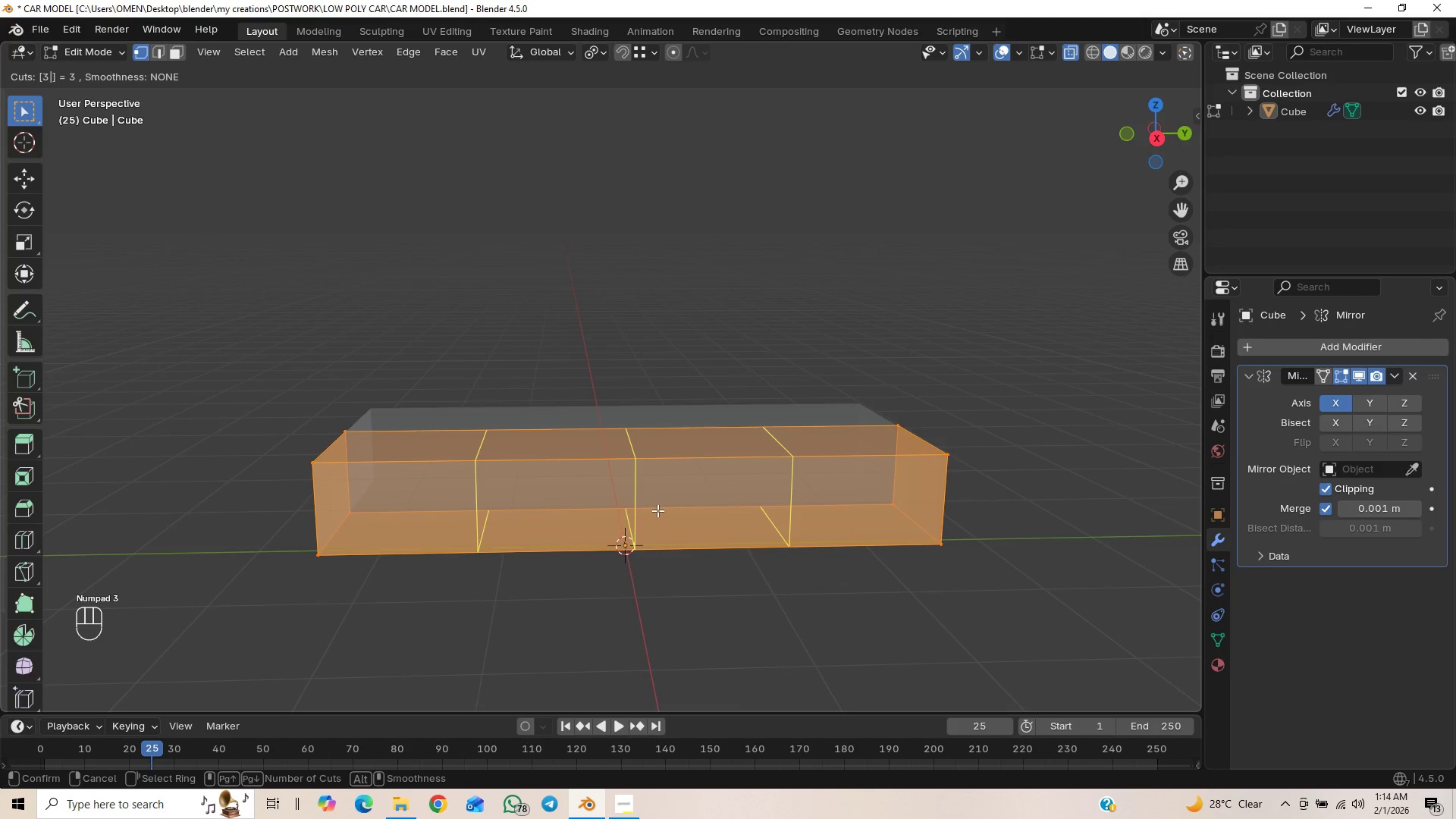 
right_click([661, 509])
 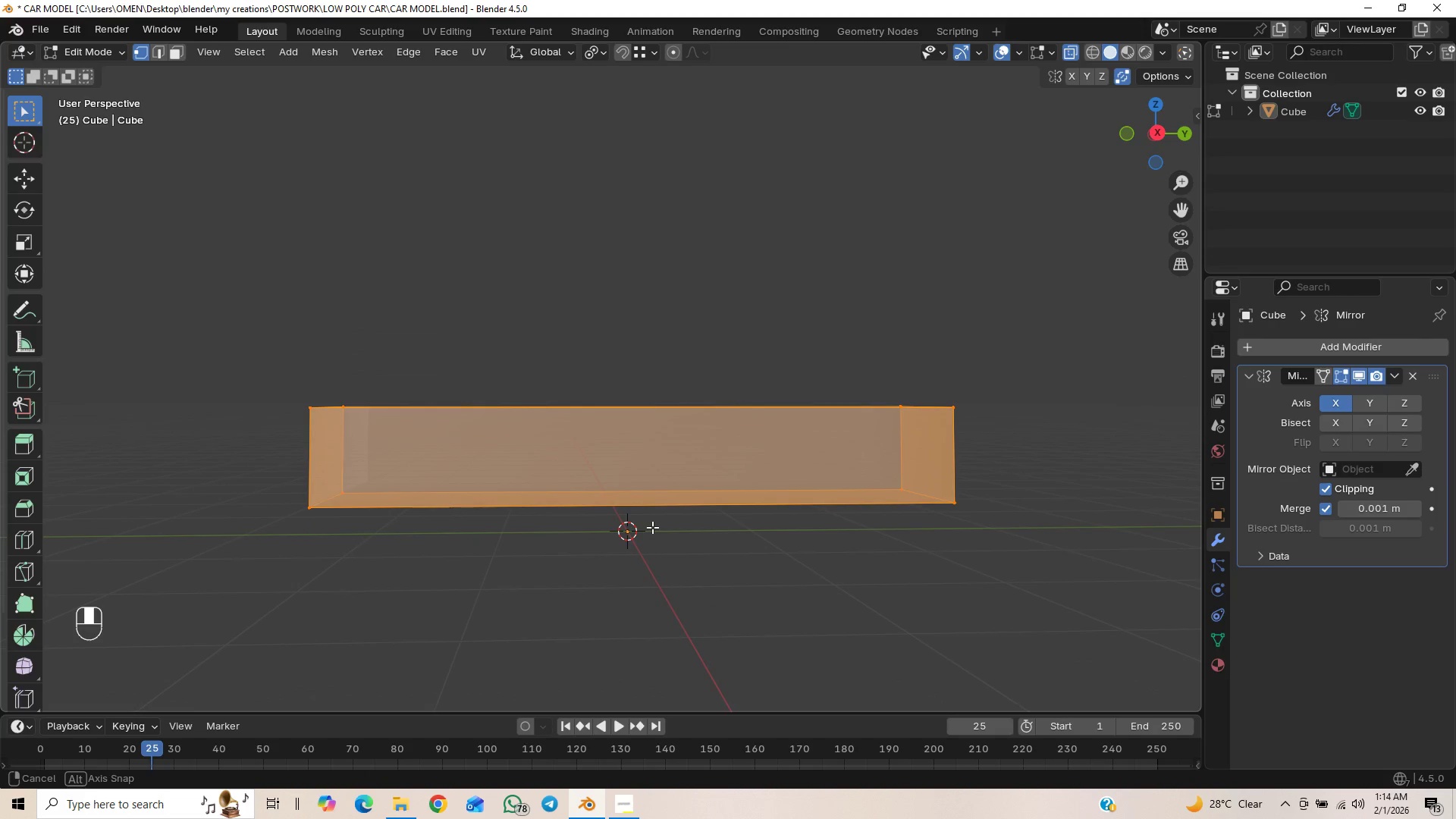 
key(Numpad3)
 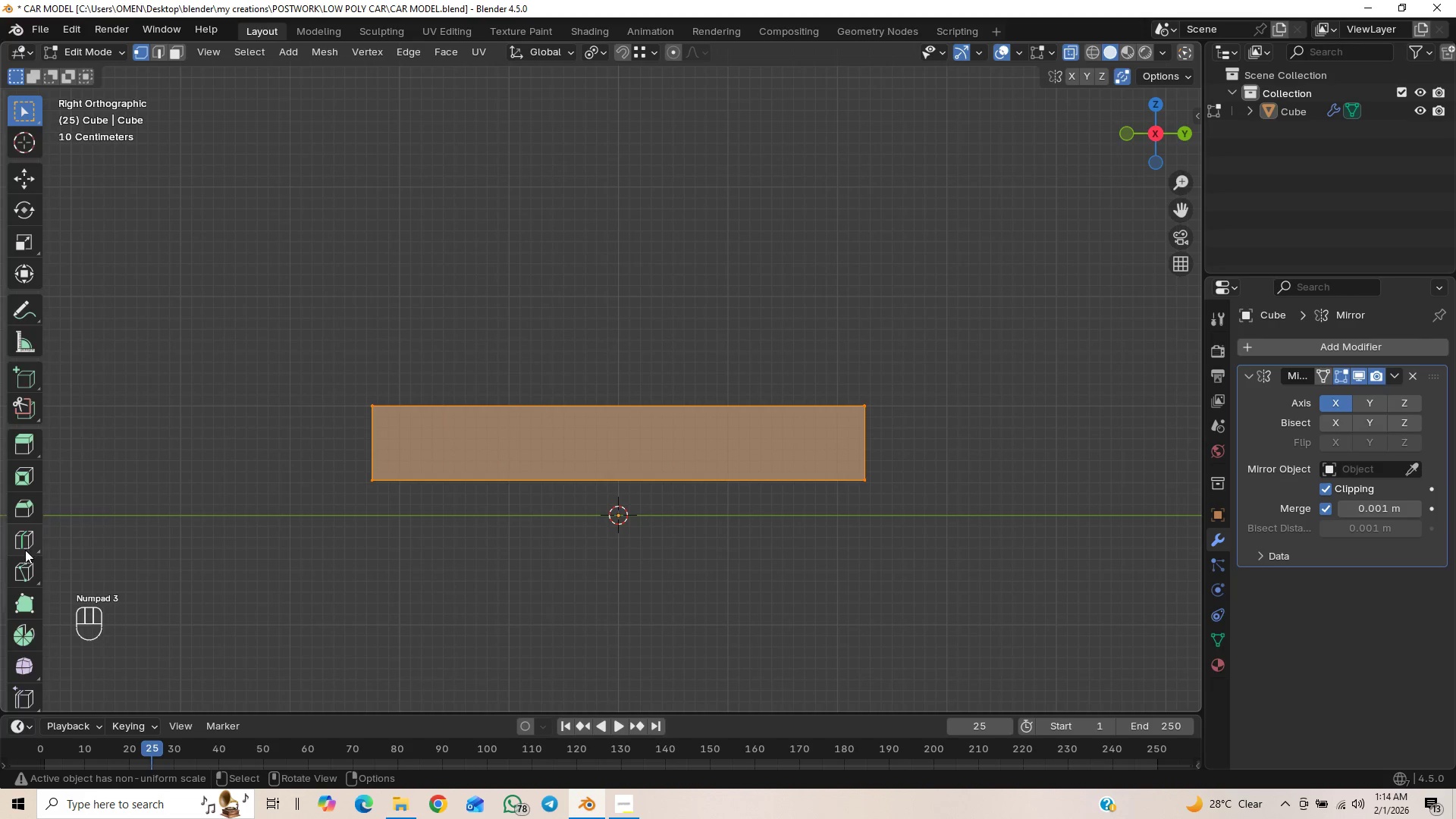 
left_click([24, 544])
 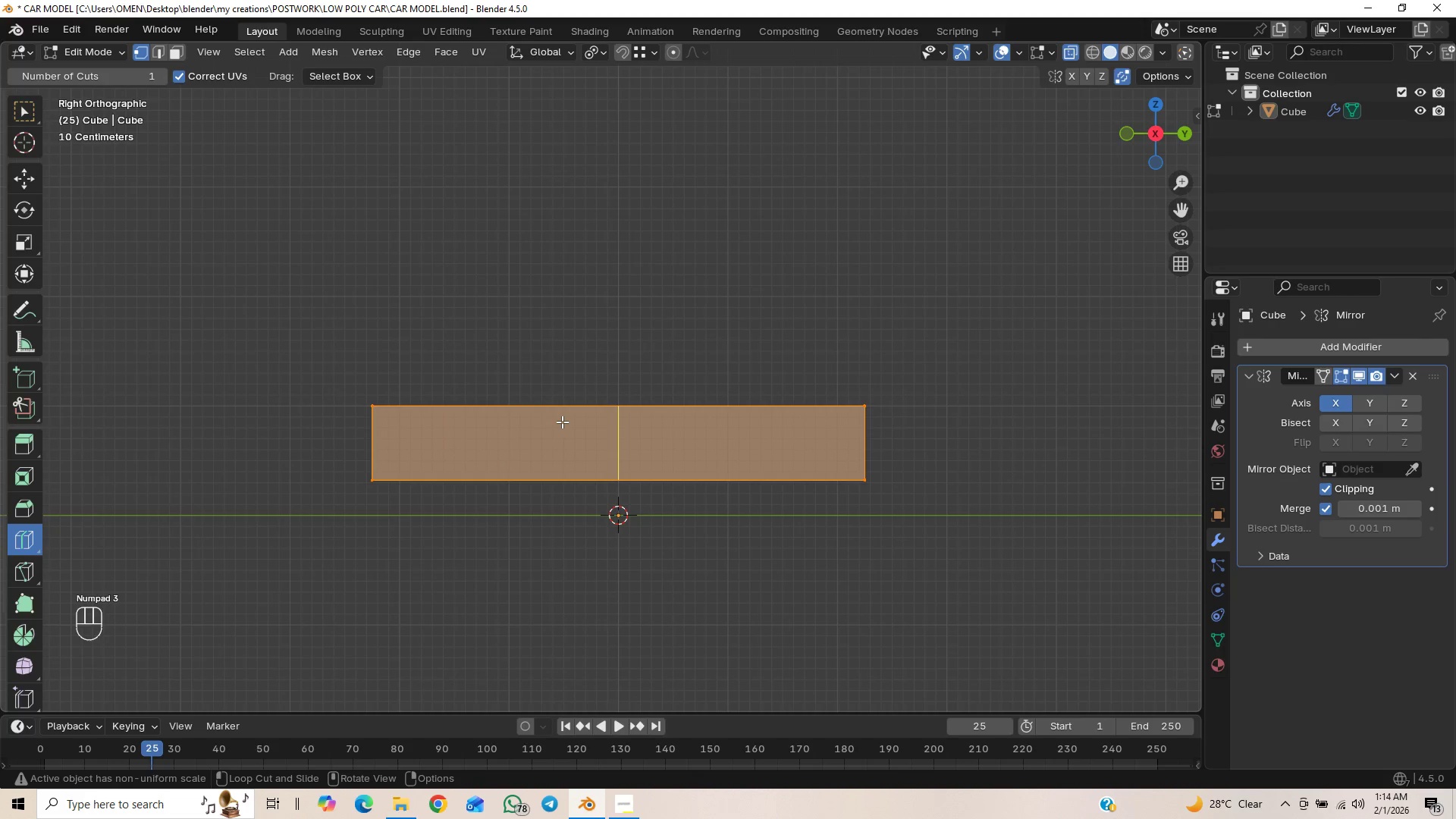 
left_click_drag(start_coordinate=[565, 422], to_coordinate=[469, 479])
 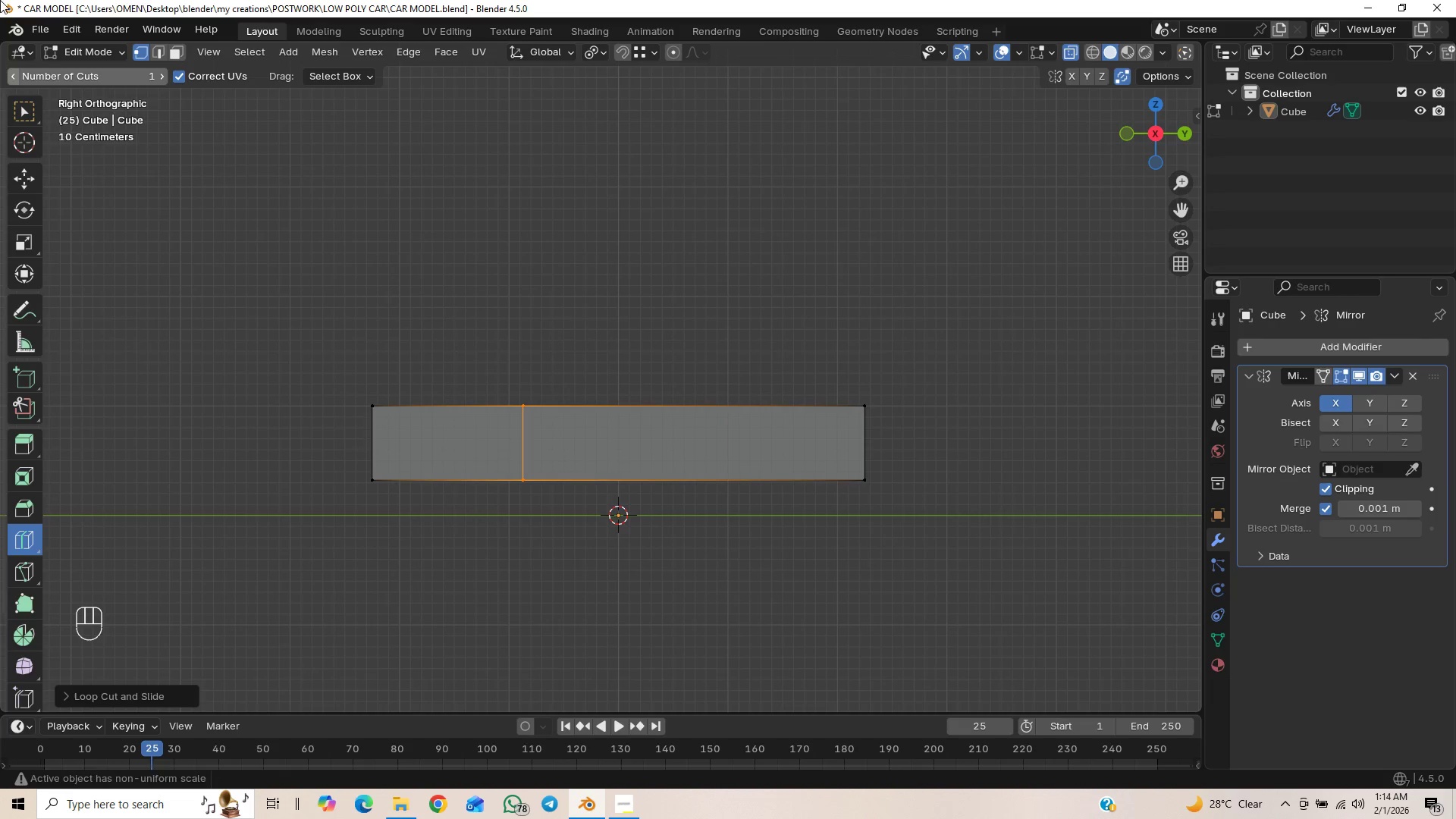 
left_click([16, 121])
 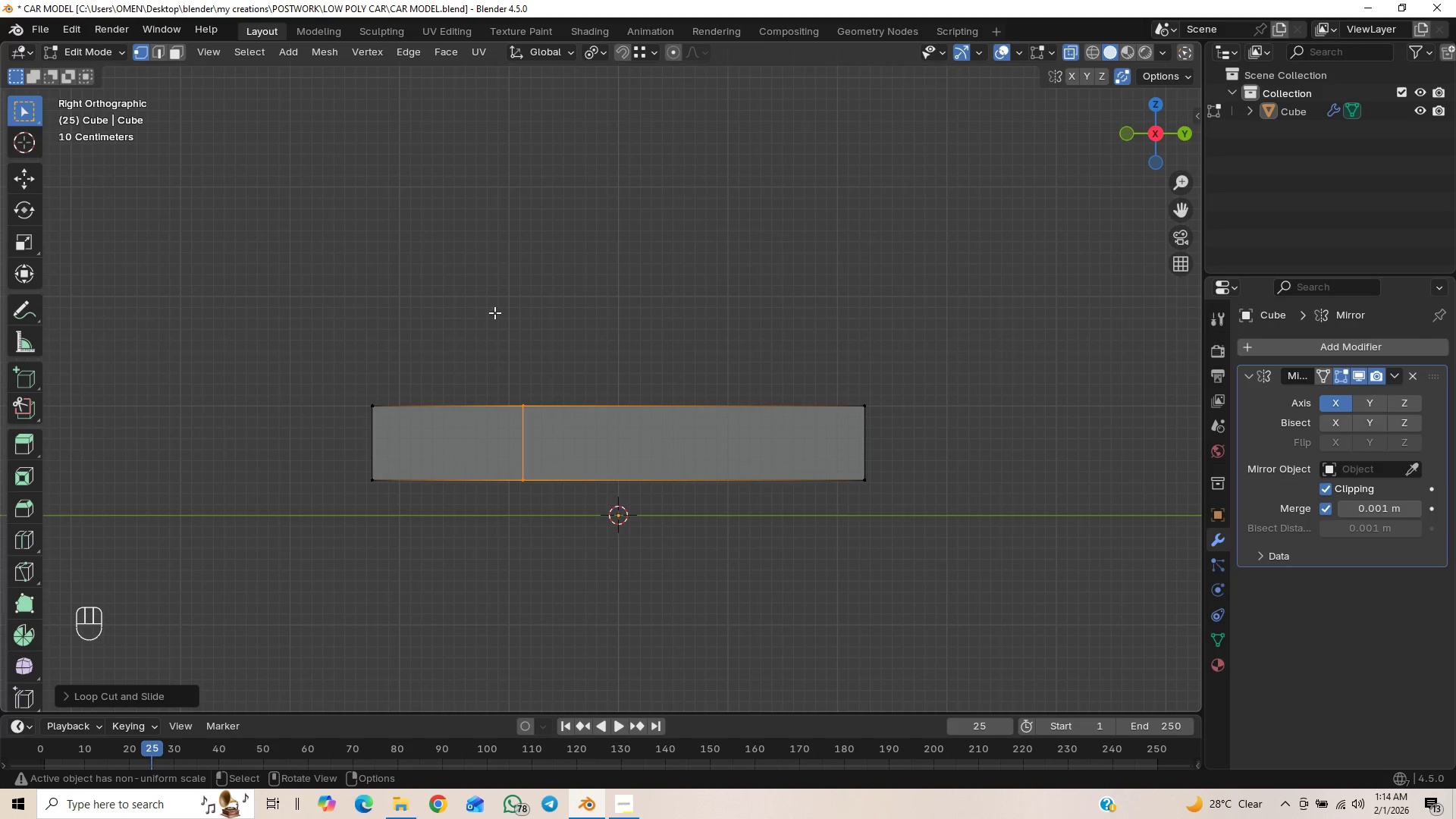 
scroll: coordinate [566, 350], scroll_direction: down, amount: 1.0
 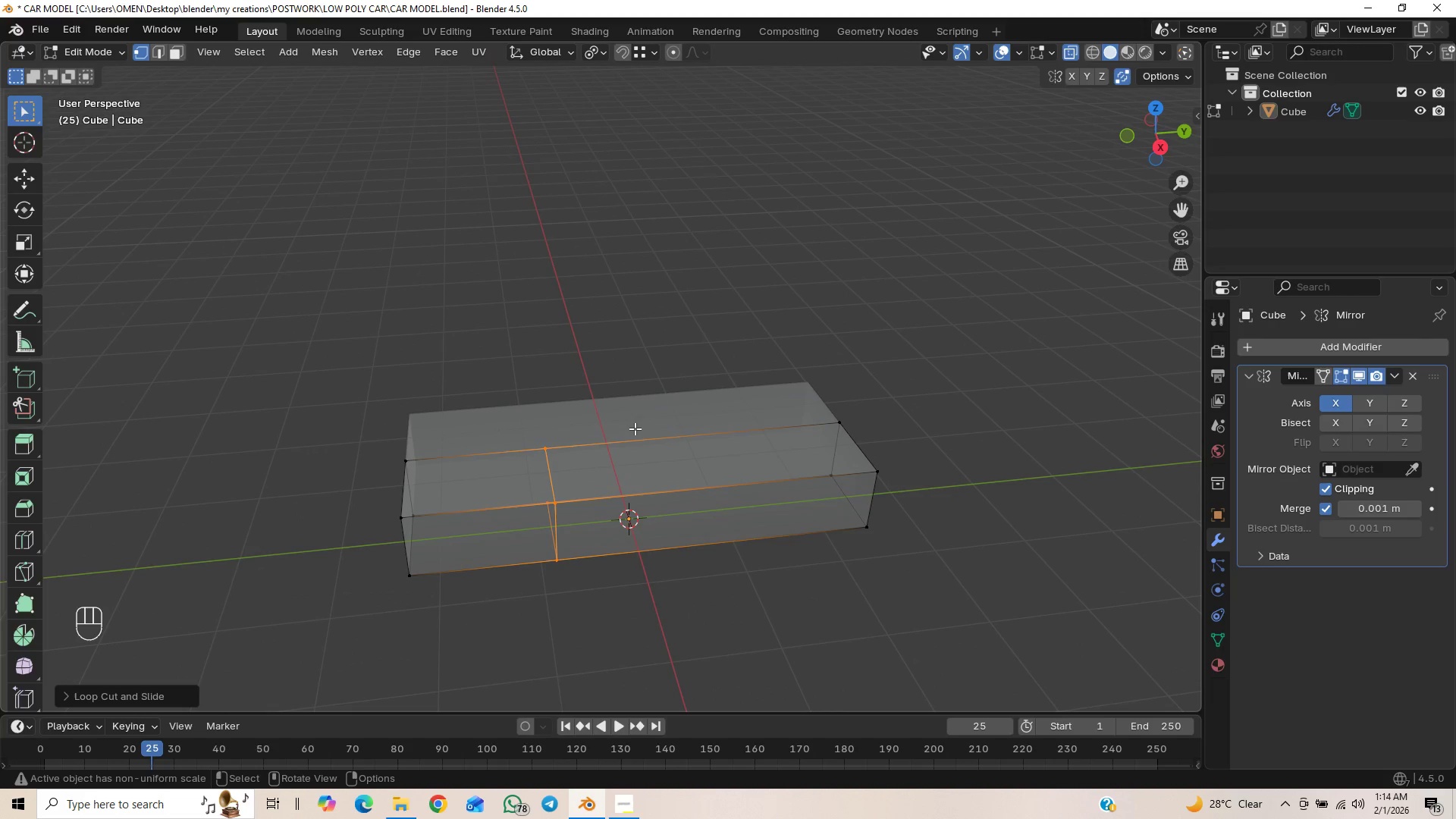 
key(3)
 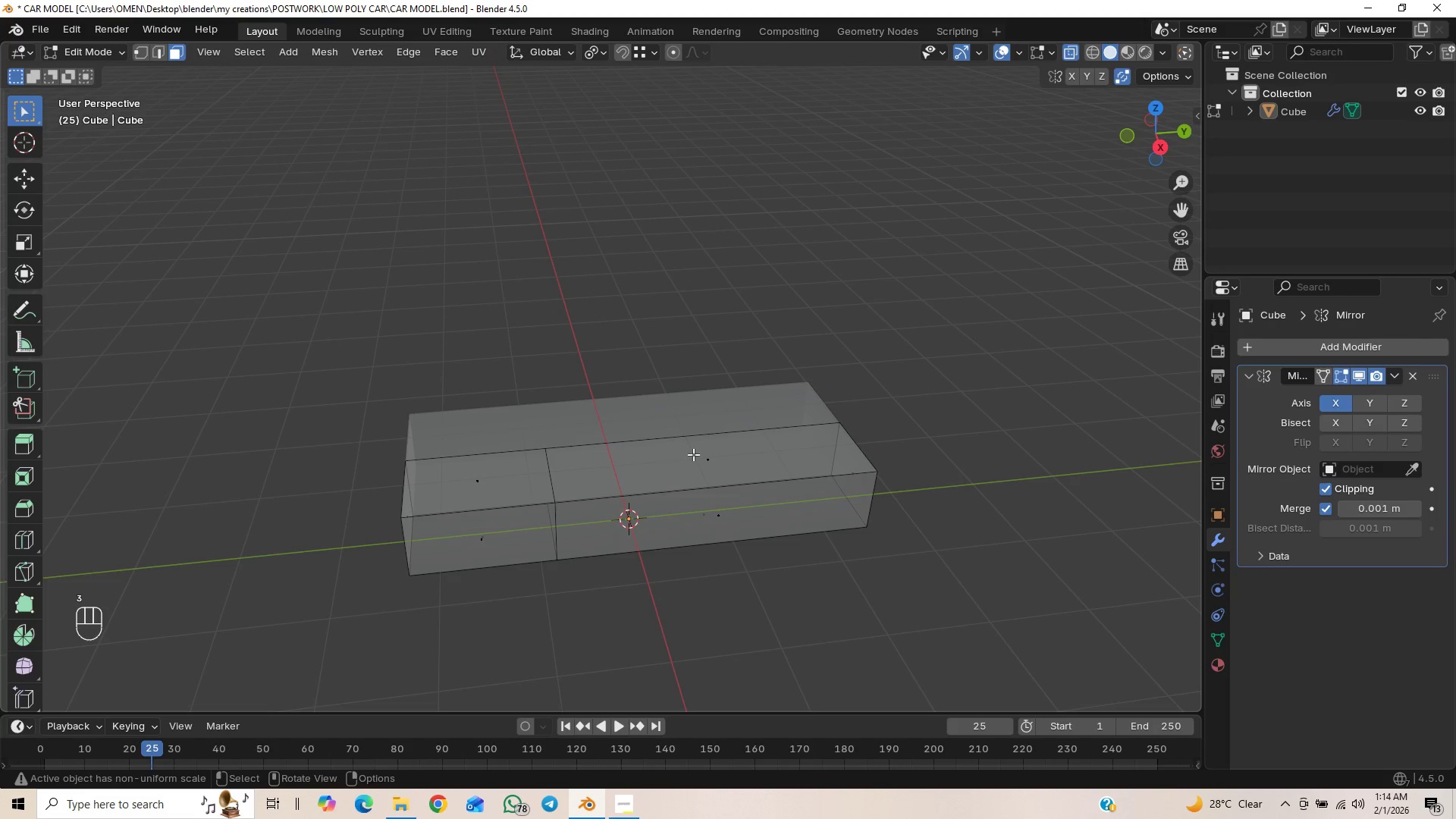 
left_click([707, 463])
 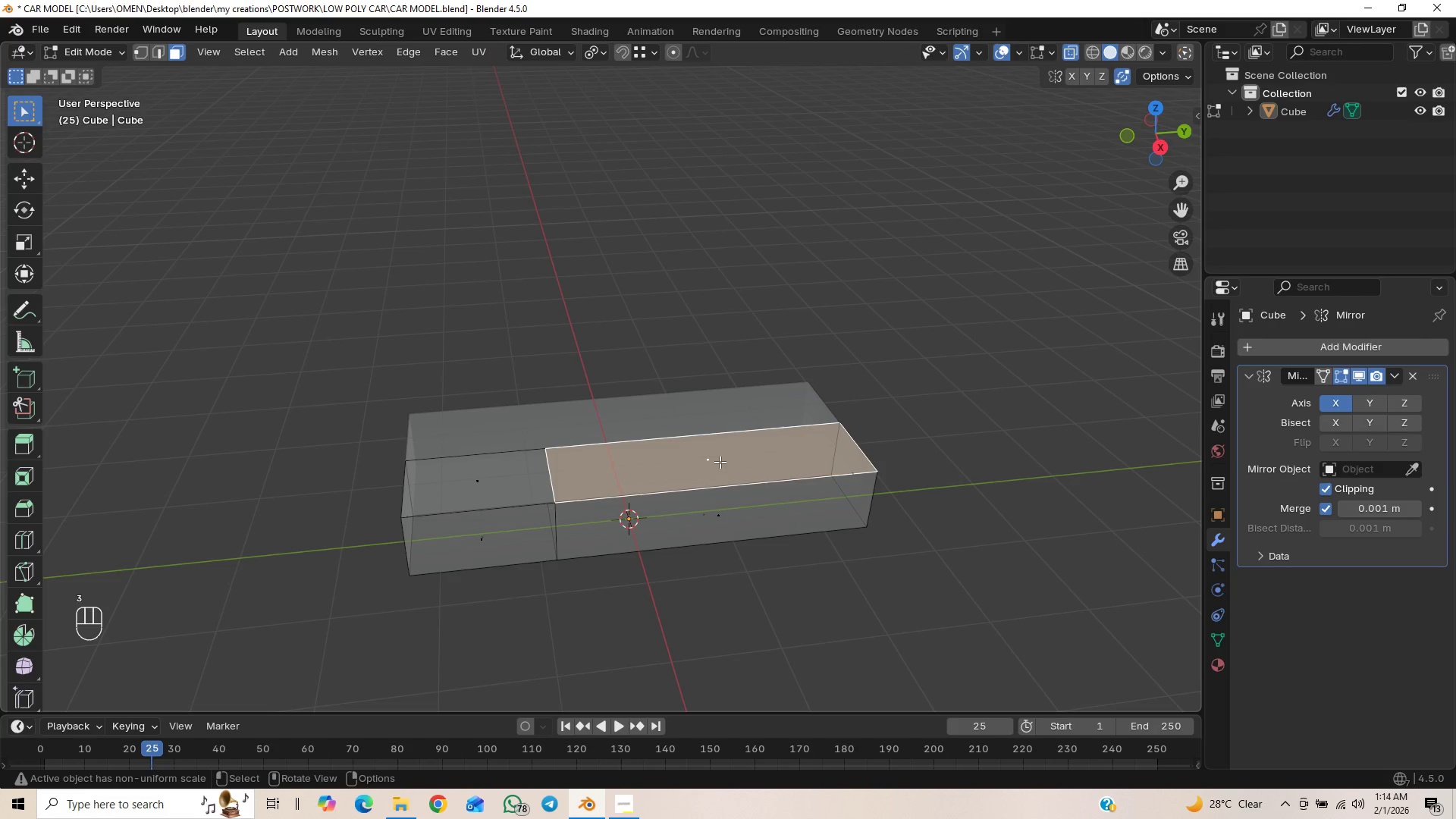 
scroll: coordinate [726, 467], scroll_direction: down, amount: 1.0
 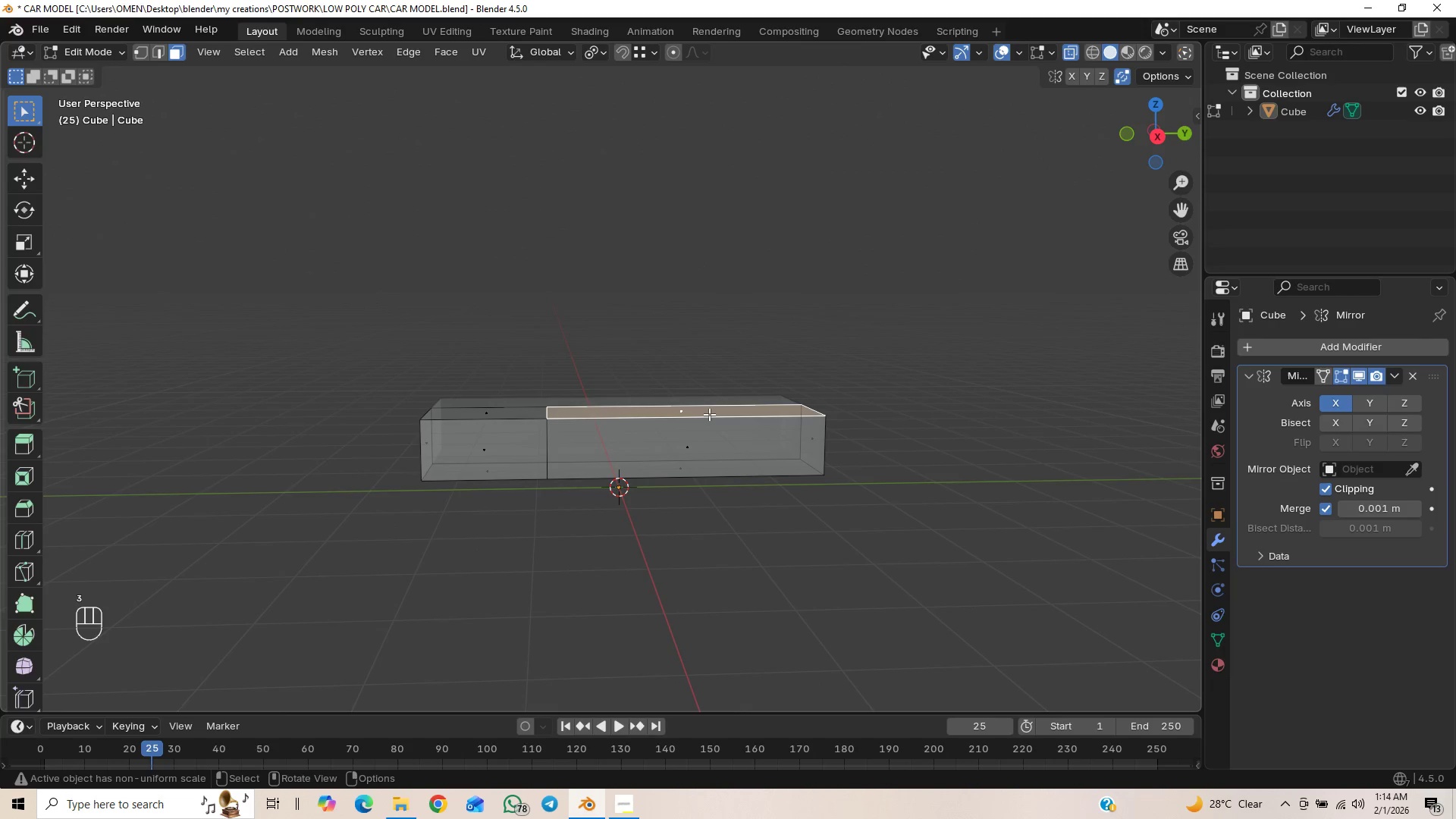 
key(Numpad3)
 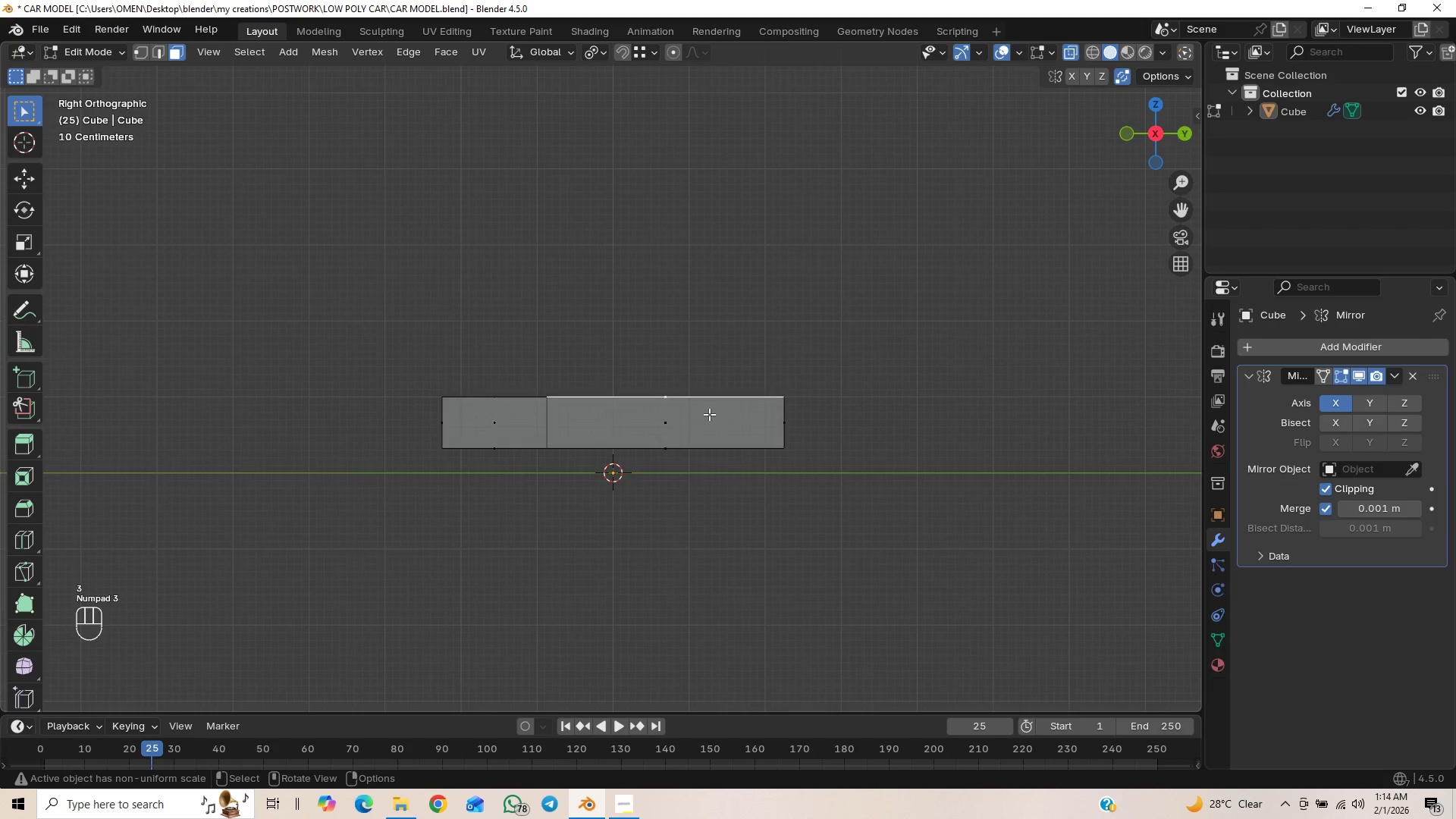 
scroll: coordinate [709, 414], scroll_direction: up, amount: 3.0
 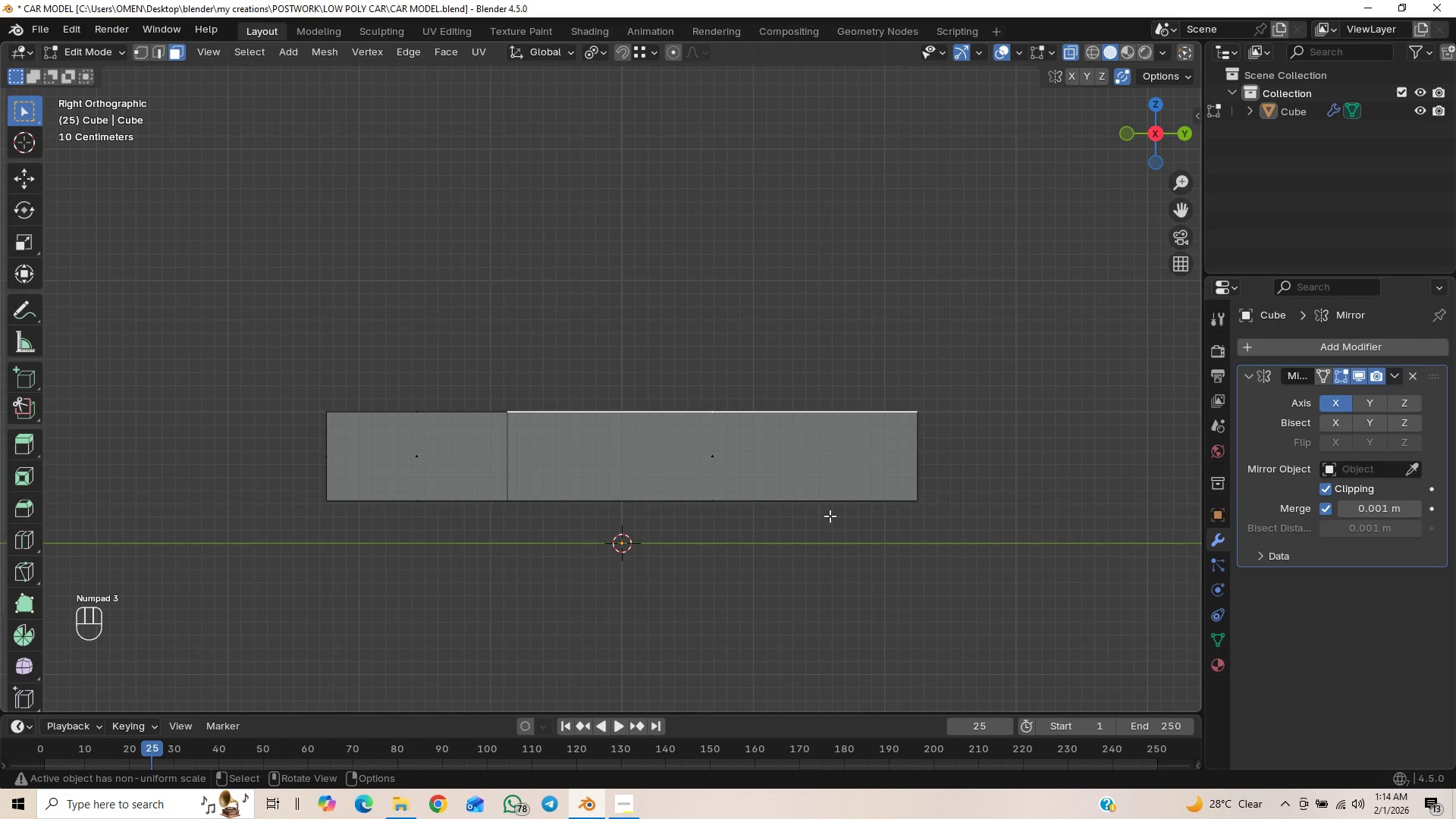 
key(E)
 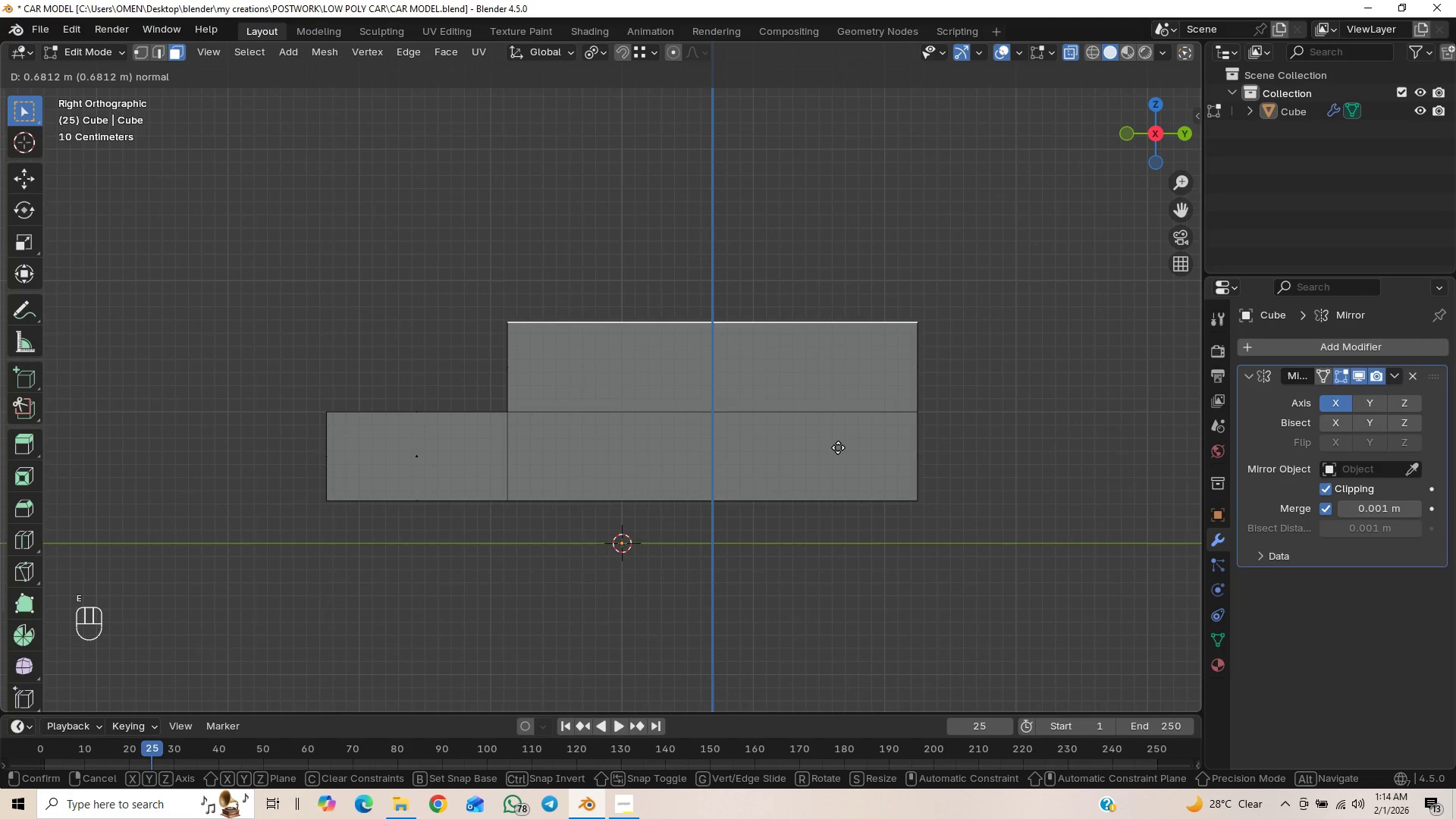 
left_click([838, 447])
 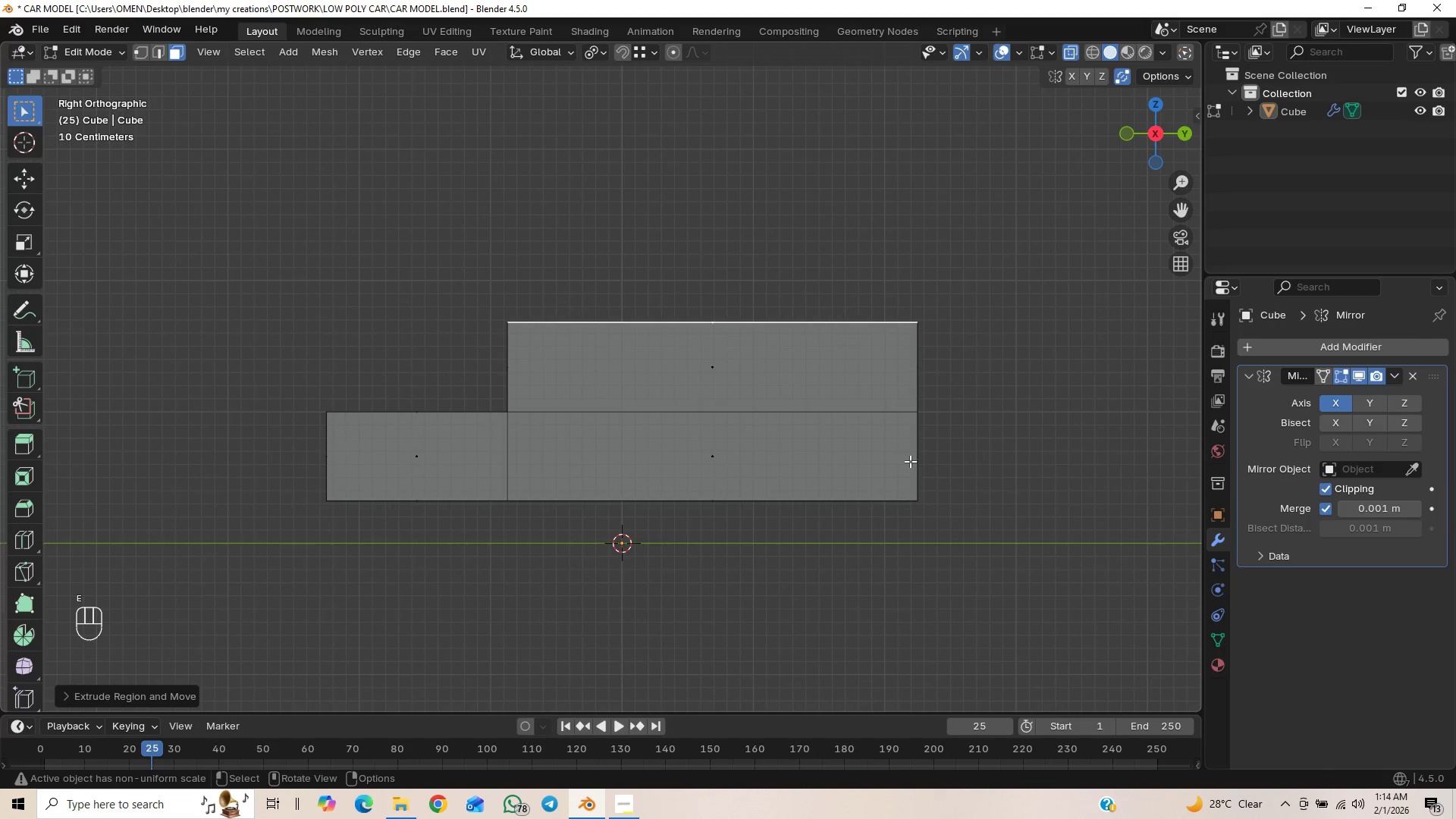 
type(n1.)
 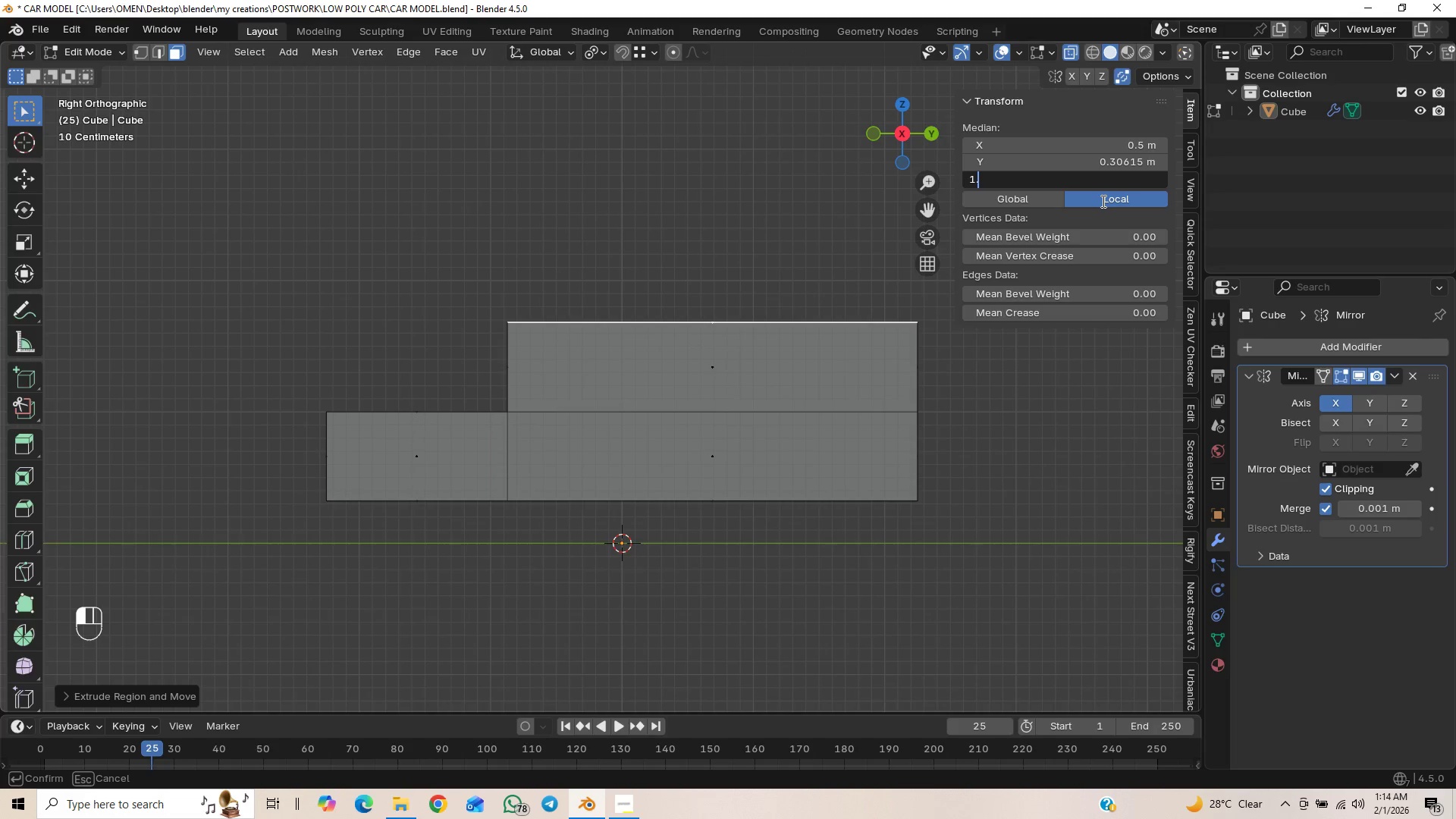 
key(6)
 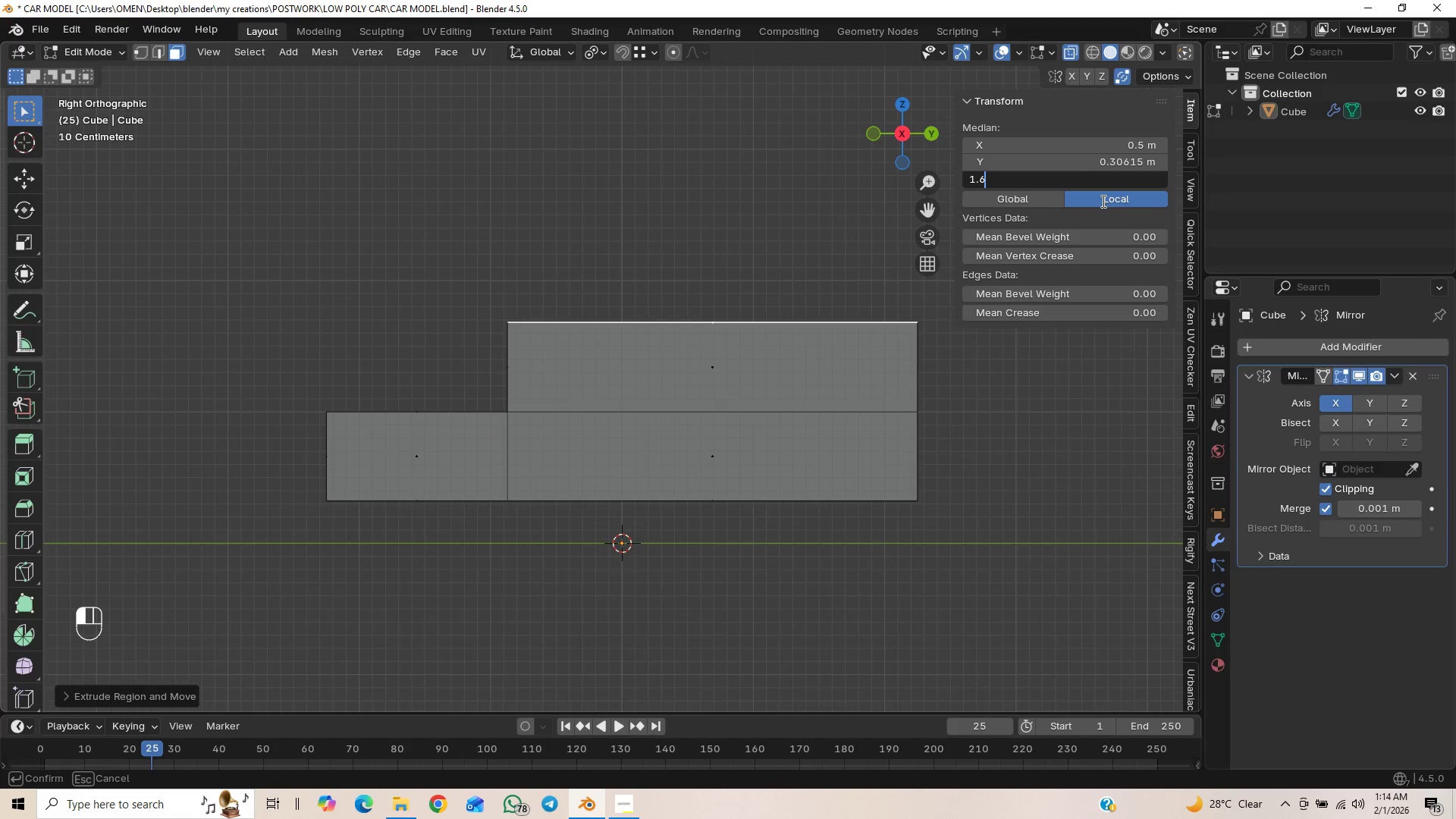 
key(Enter)
 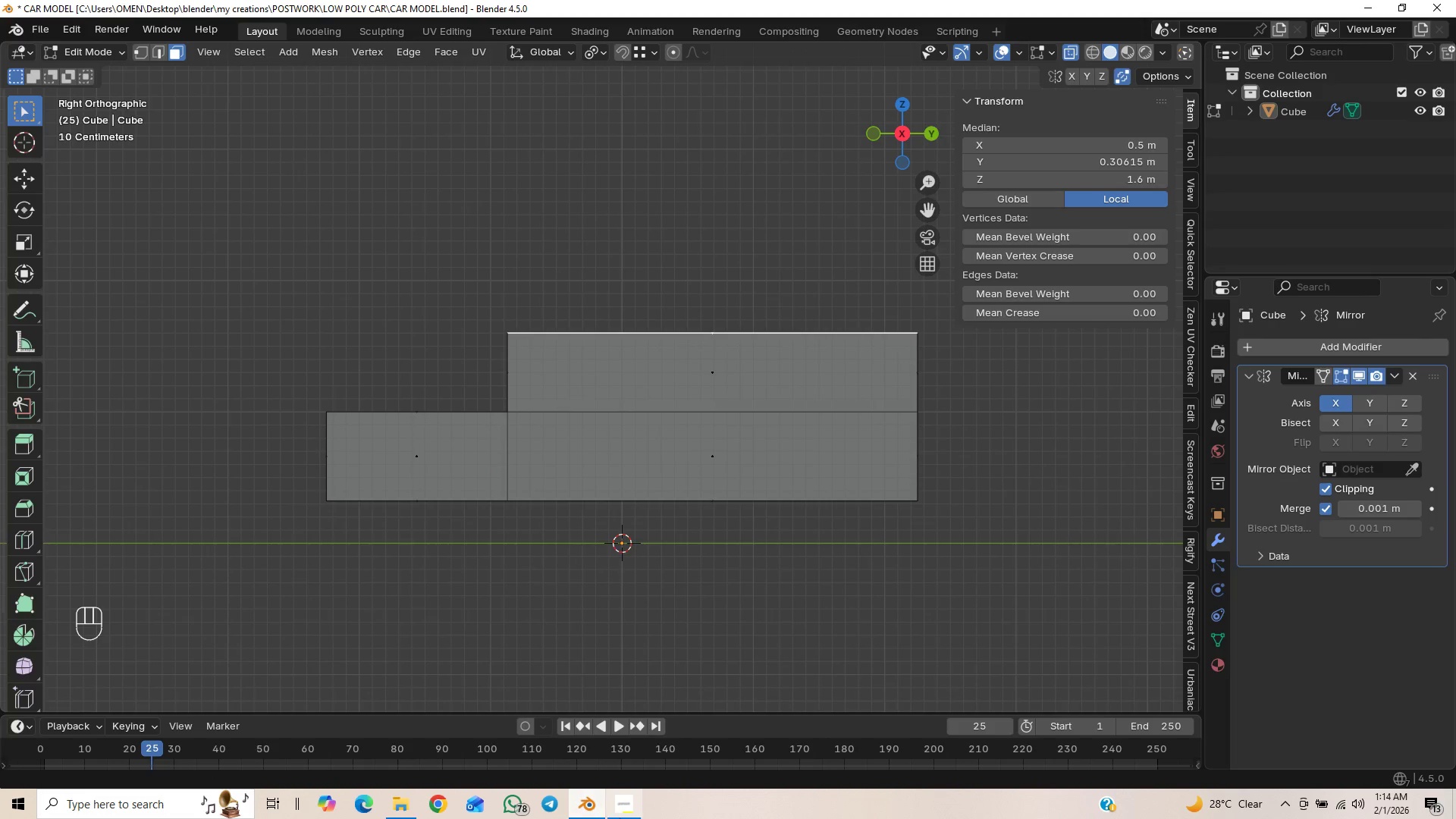 
left_click([625, 814])